 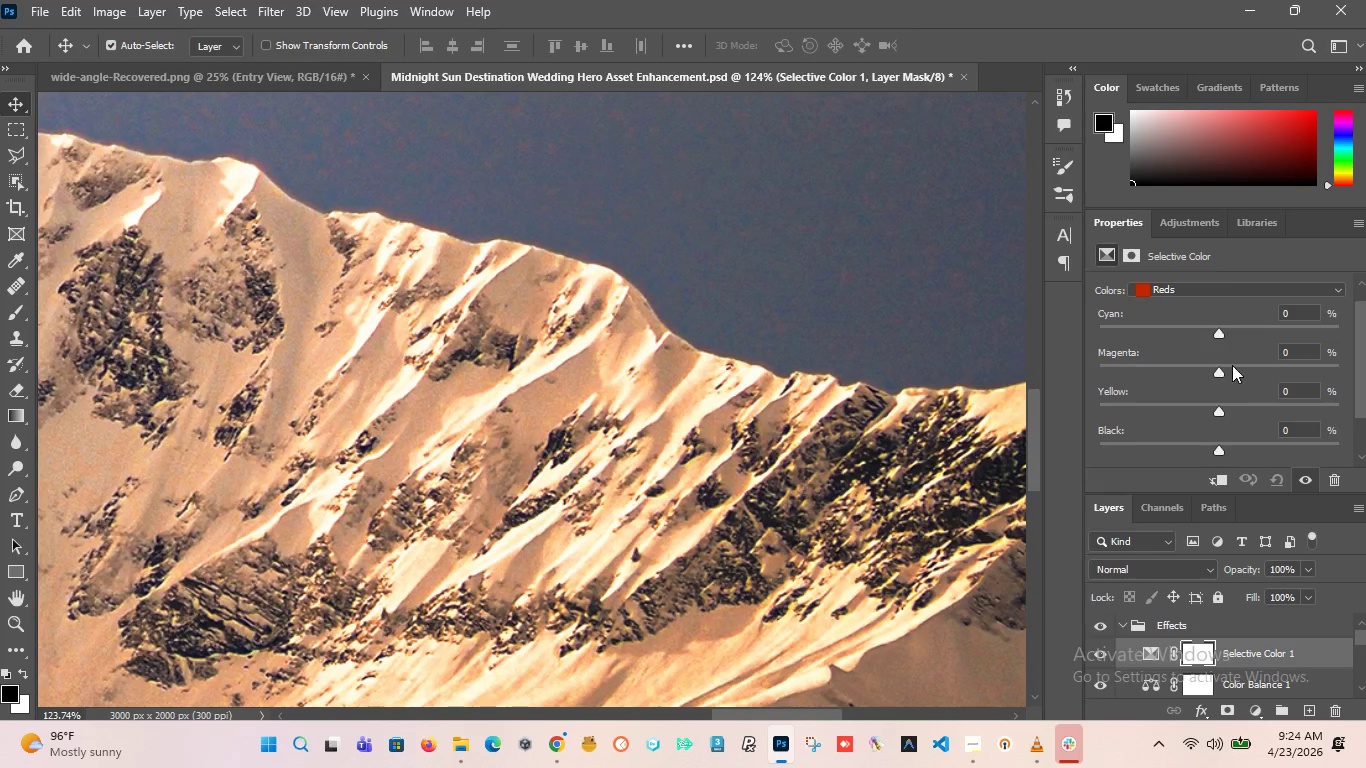 
left_click_drag(start_coordinate=[1218, 373], to_coordinate=[1199, 374])
 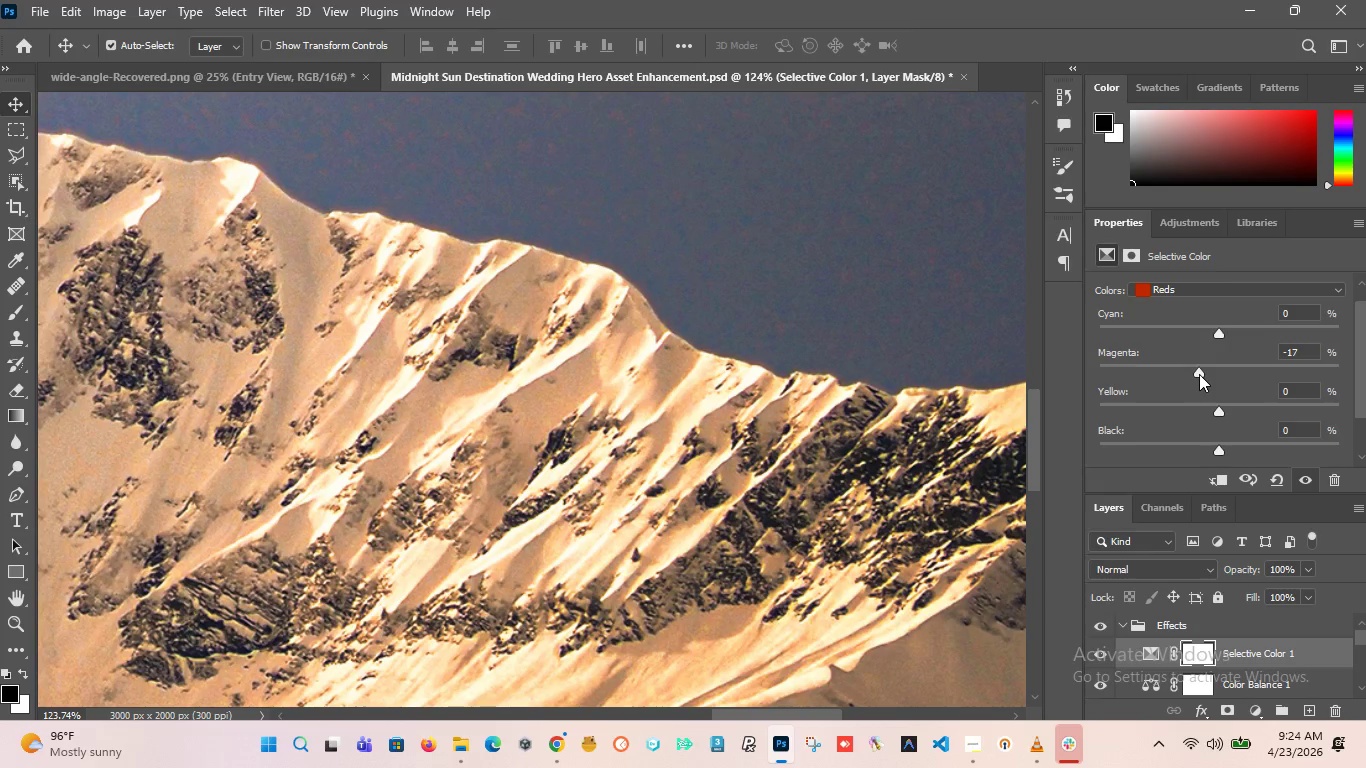 
key(Control+Z)
 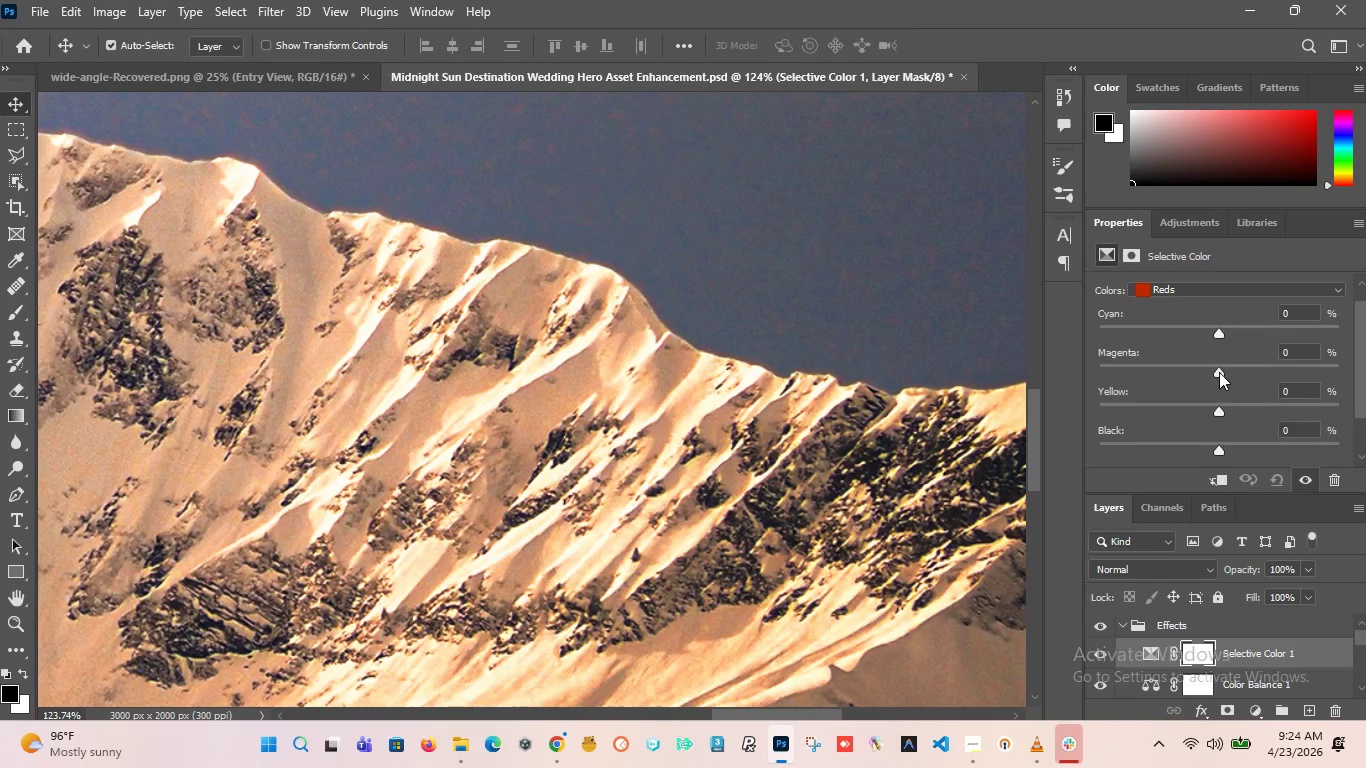 
left_click_drag(start_coordinate=[1219, 372], to_coordinate=[1203, 379])
 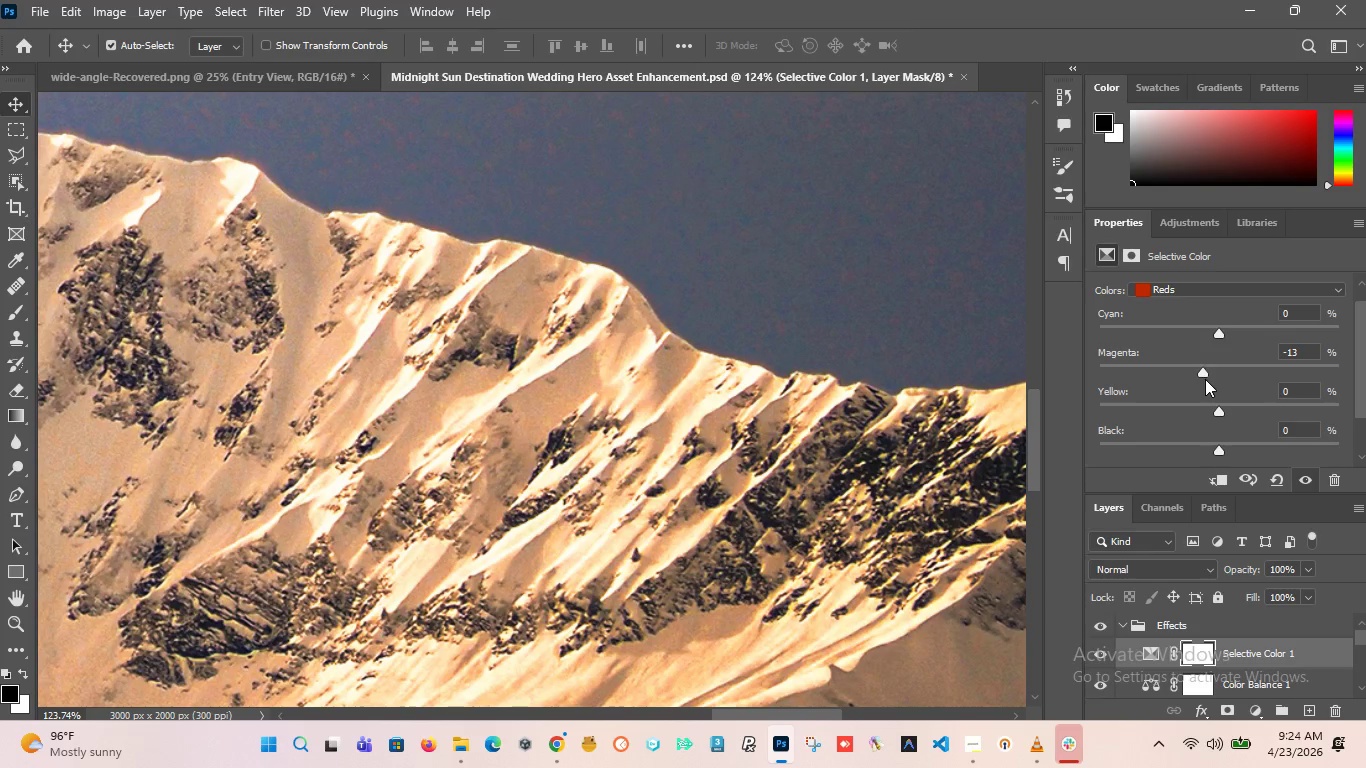 
key(Control+Z)
 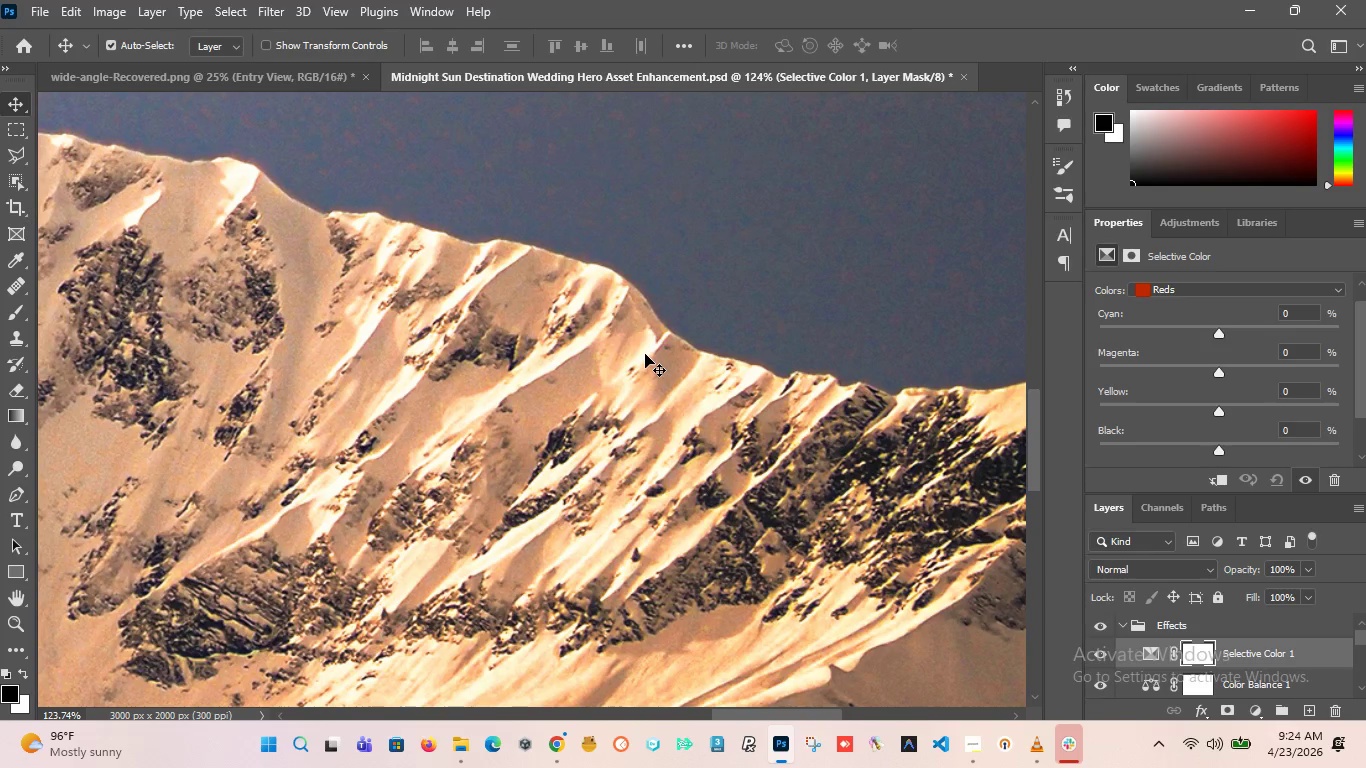 
hold_key(key=AltLeft, duration=3.12)
scroll: coordinate [544, 287], scroll_direction: up, amount: 2.0
 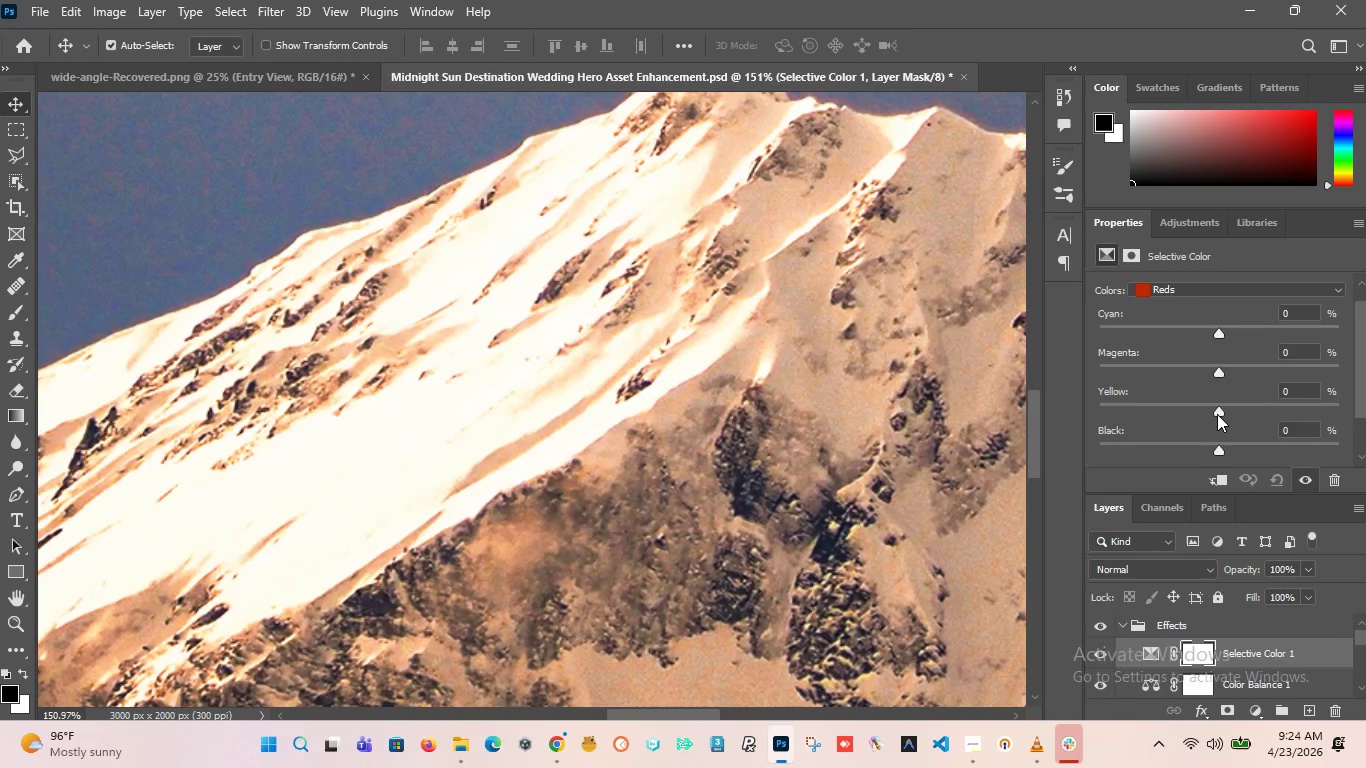 
left_click_drag(start_coordinate=[1217, 414], to_coordinate=[1168, 422])
 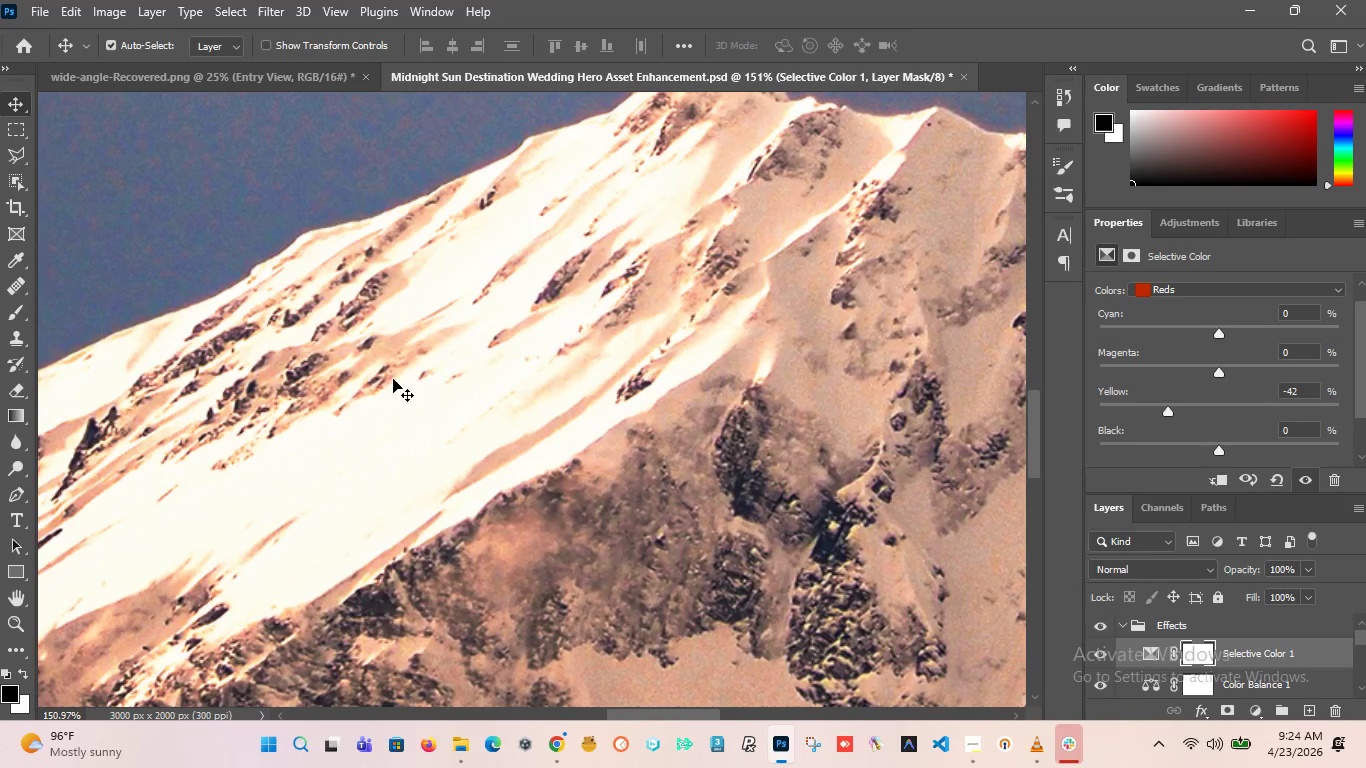 
hold_key(key=AltLeft, duration=3.94)
scroll: coordinate [666, 450], scroll_direction: down, amount: 19.0
 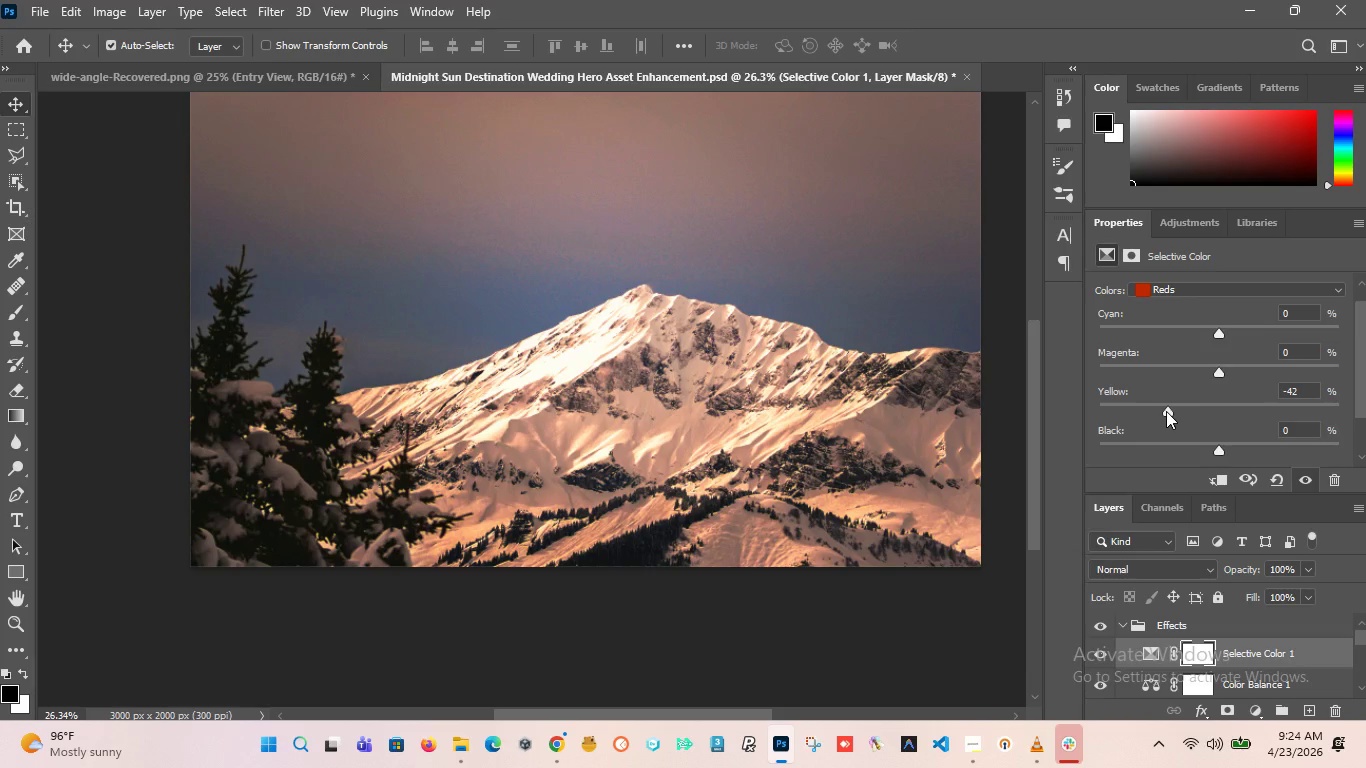 
left_click_drag(start_coordinate=[1167, 411], to_coordinate=[1212, 421])
 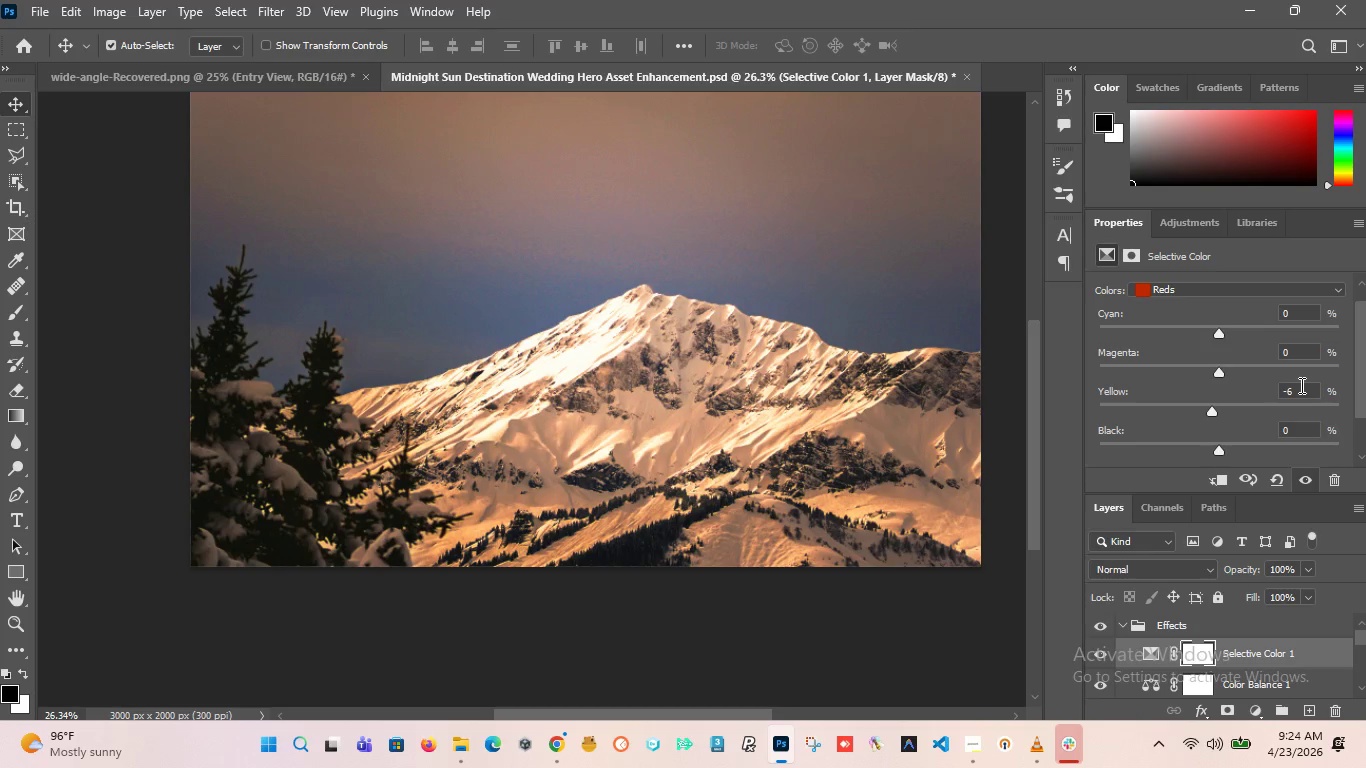 
left_click_drag(start_coordinate=[1365, 124], to_coordinate=[1345, 206])
 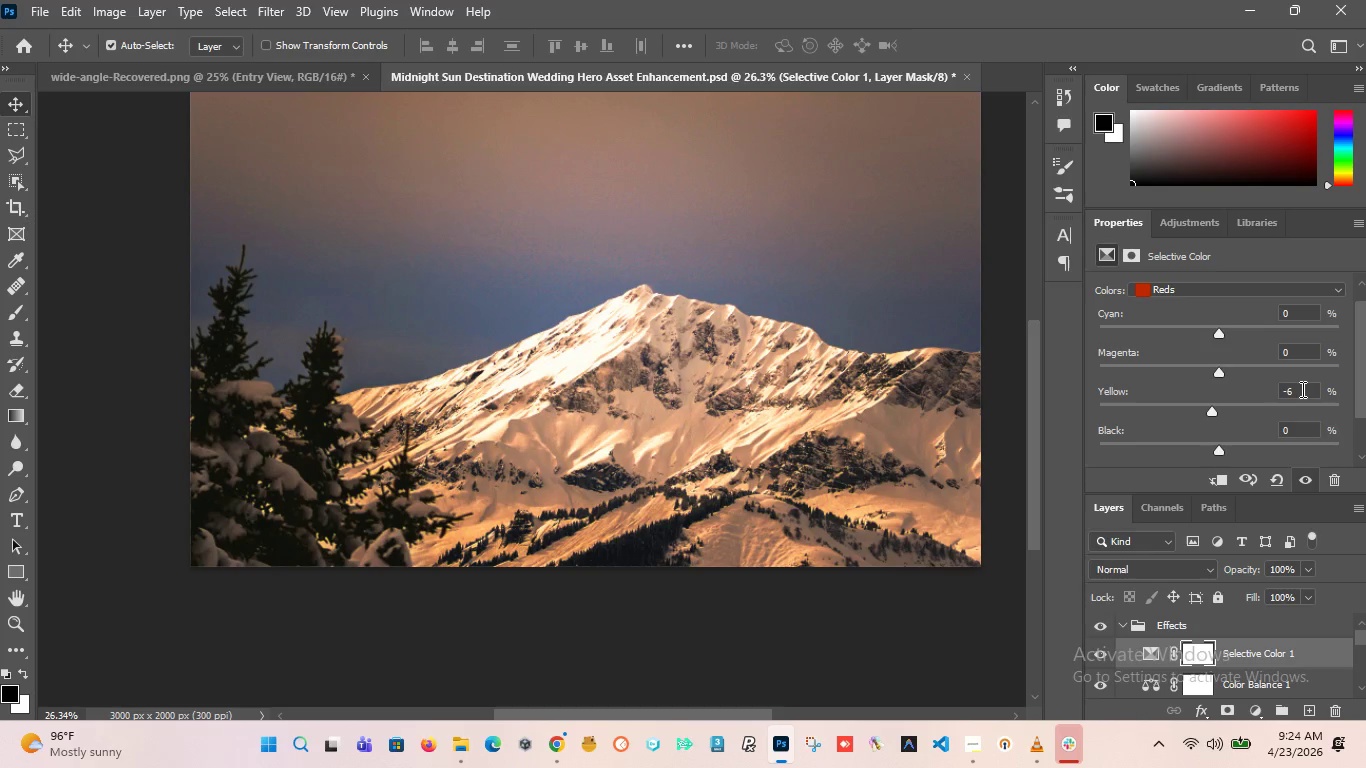 
left_click_drag(start_coordinate=[1300, 393], to_coordinate=[1227, 393])
 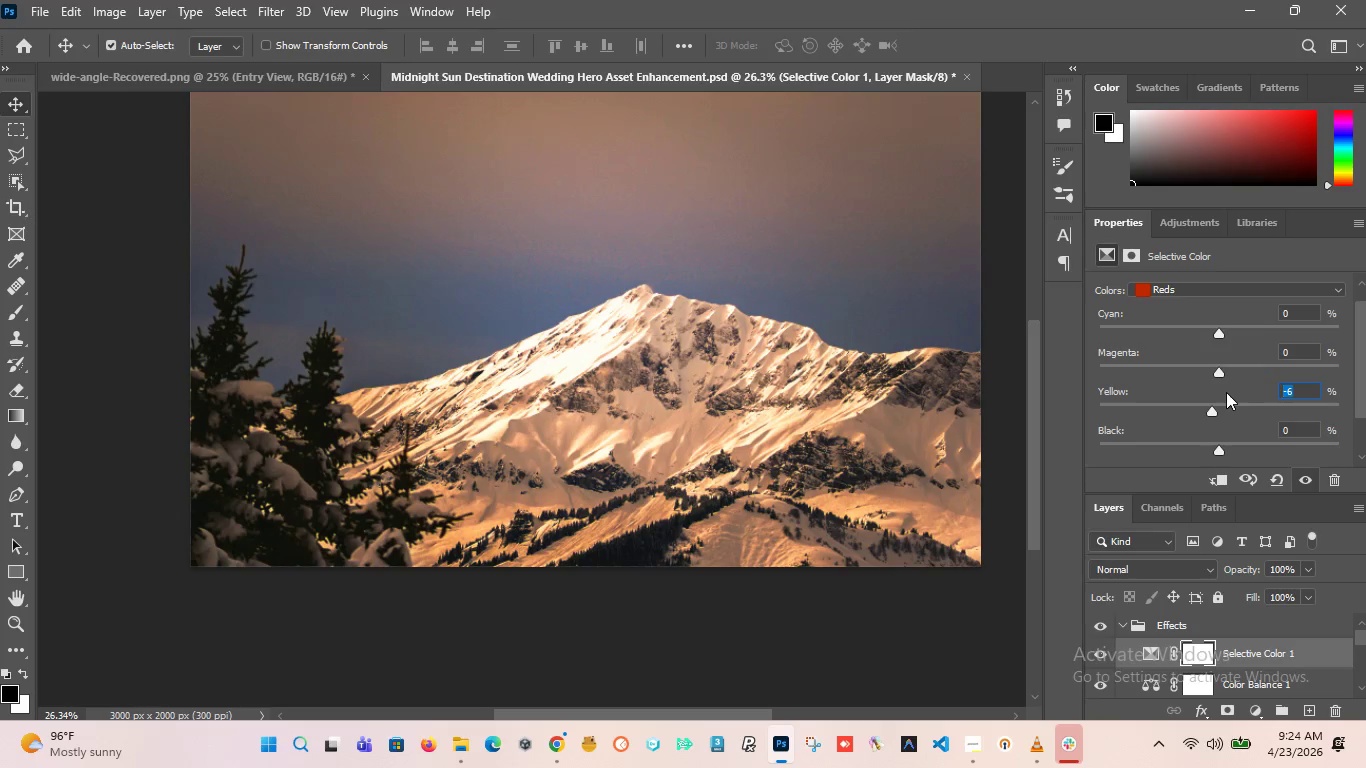 
key(0)
 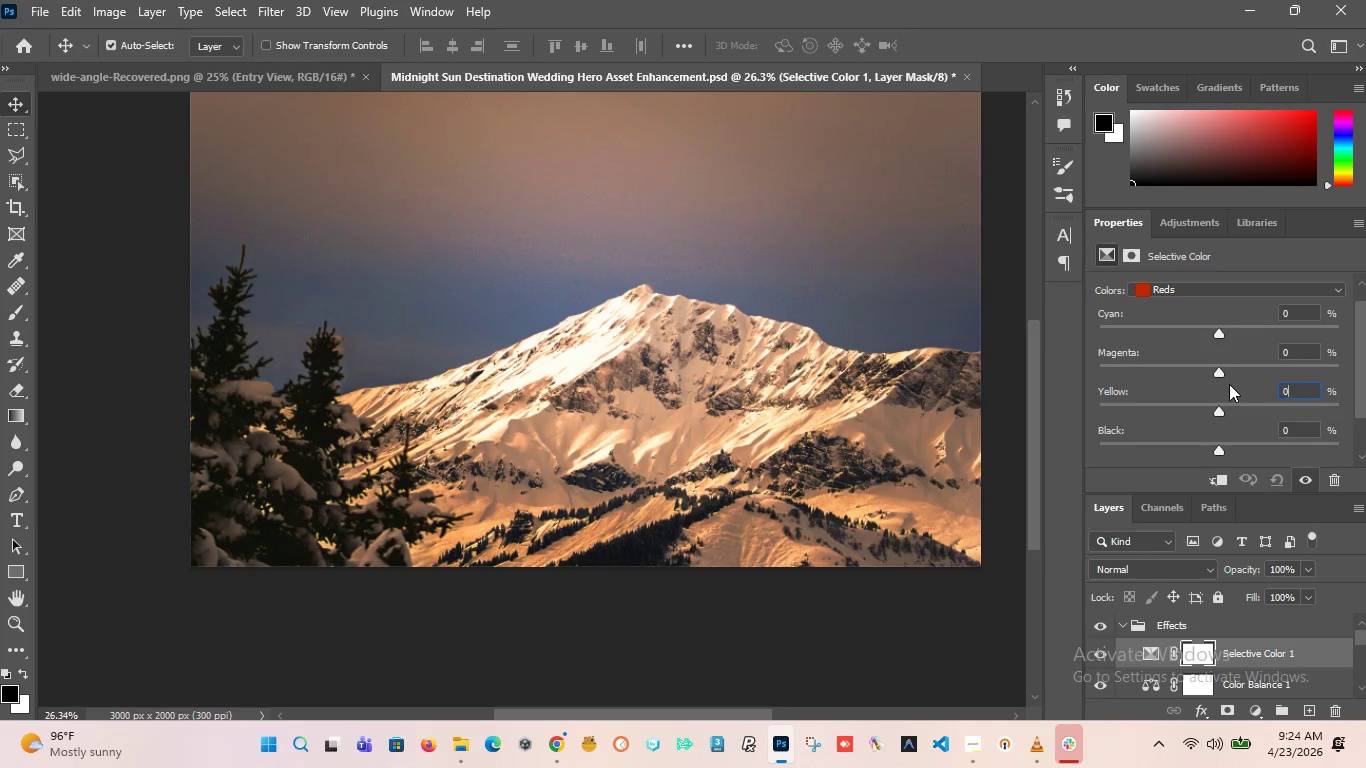 
key(Enter)
 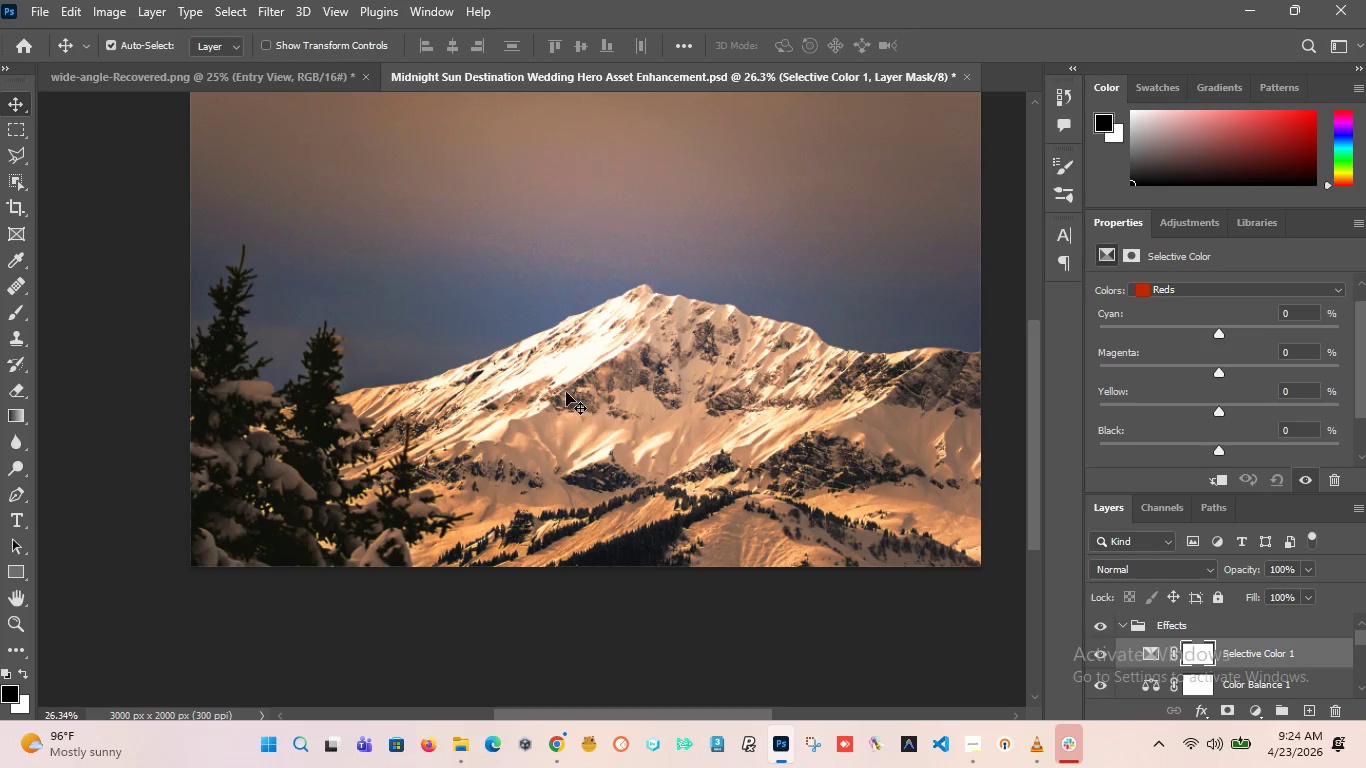 
hold_key(key=AltLeft, duration=1.97)
scroll: coordinate [548, 372], scroll_direction: down, amount: 7.0
 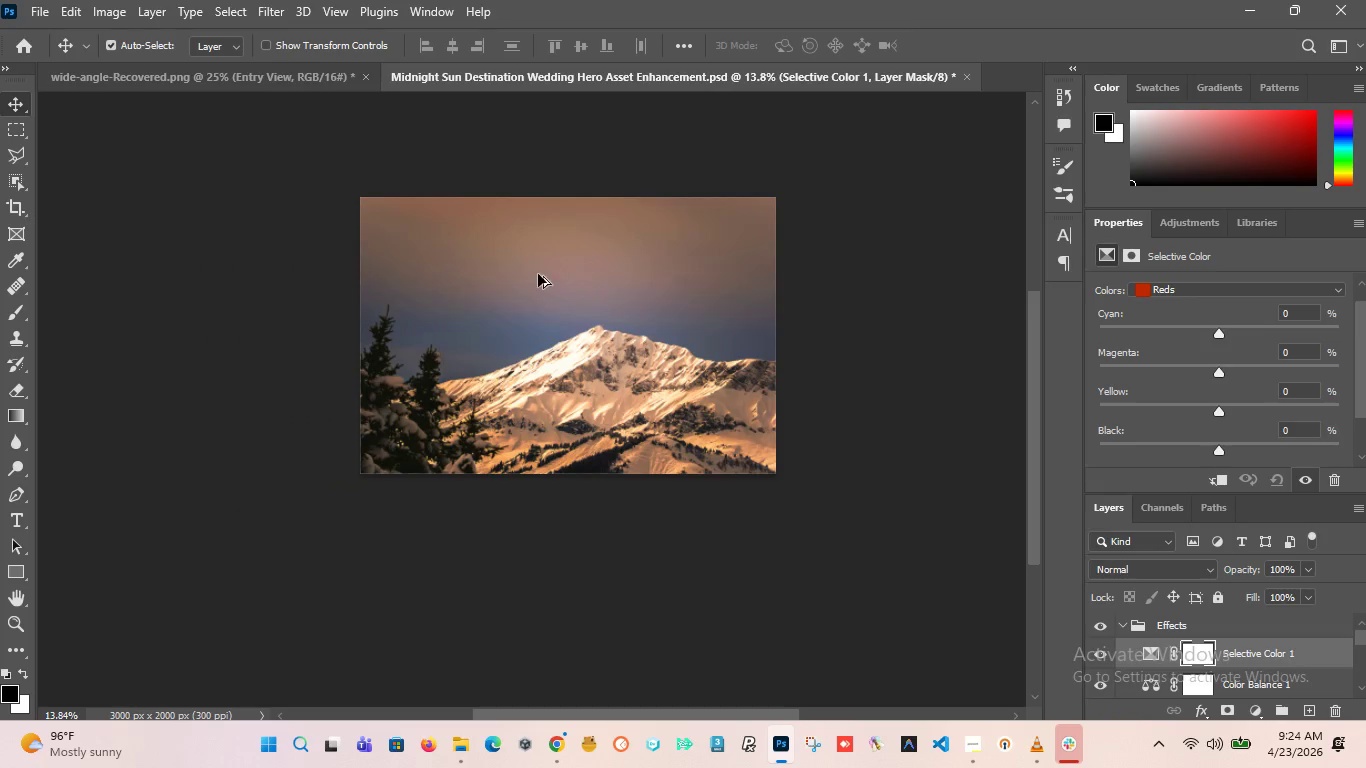 
scroll: coordinate [538, 273], scroll_direction: up, amount: 4.0
 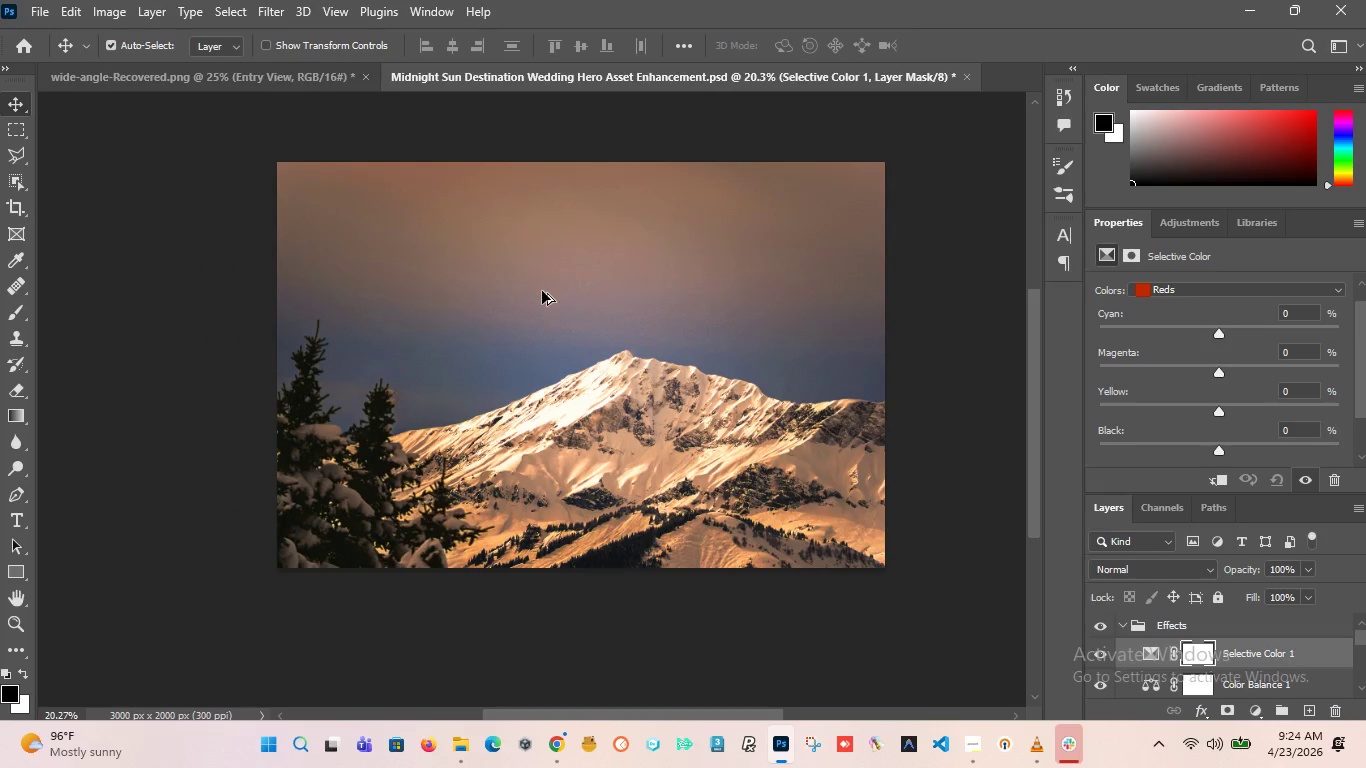 
hold_key(key=AltLeft, duration=1.5)
scroll: coordinate [558, 350], scroll_direction: up, amount: 5.0
 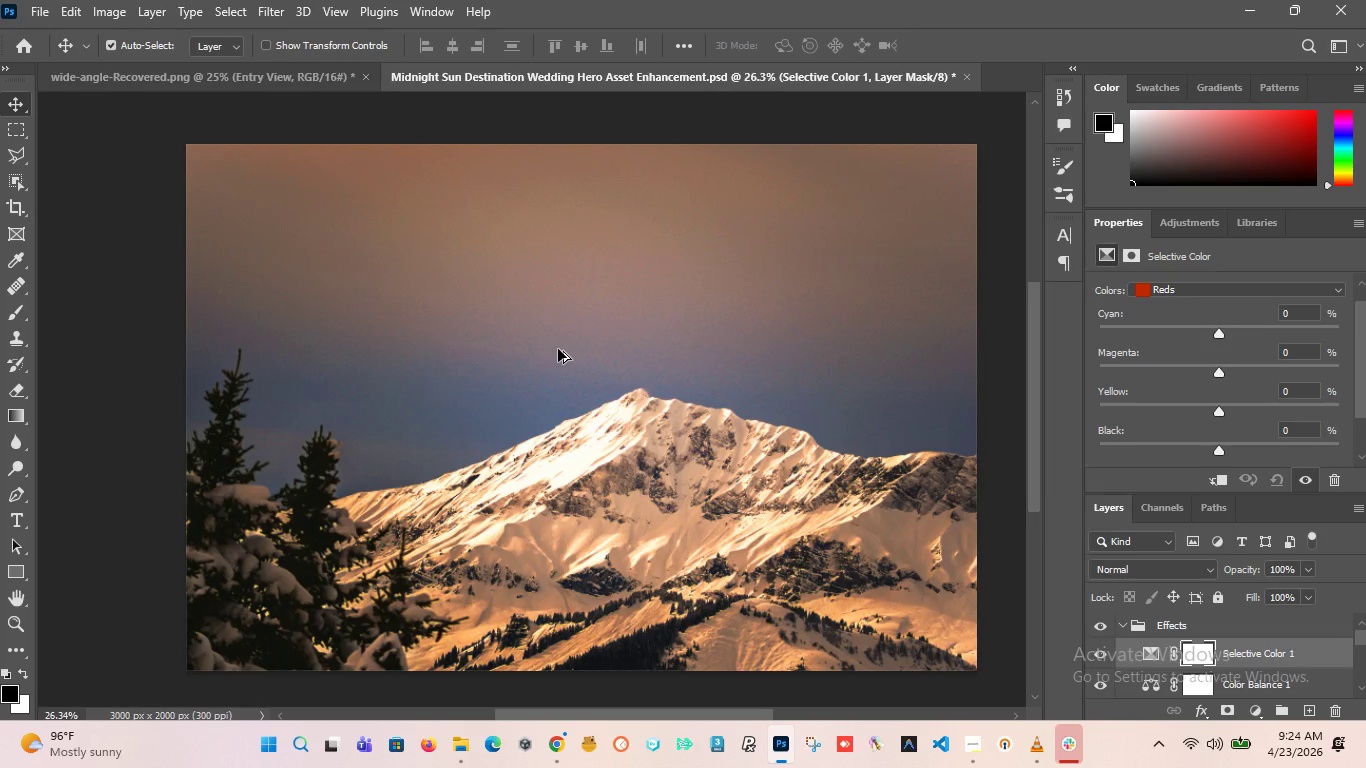 
scroll: coordinate [558, 349], scroll_direction: down, amount: 1.0
 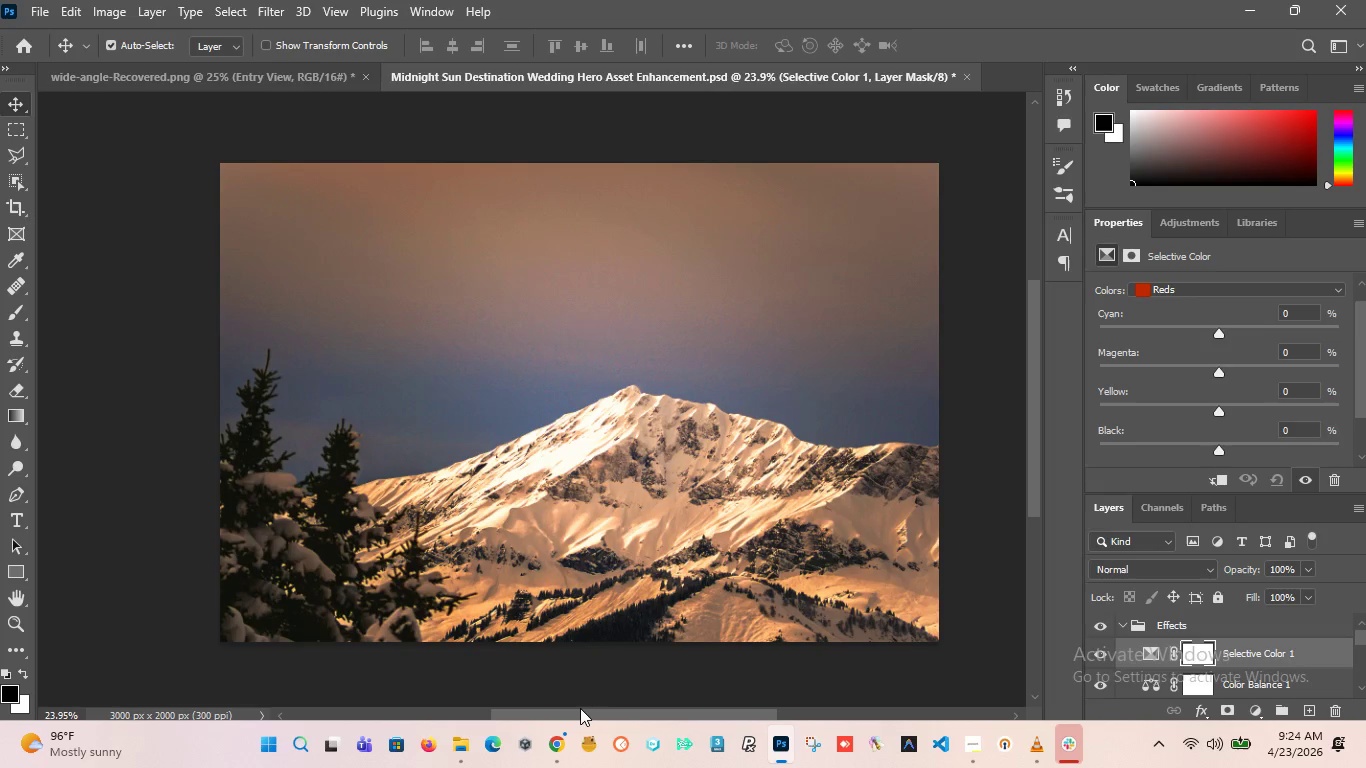 
left_click_drag(start_coordinate=[579, 710], to_coordinate=[589, 711])
 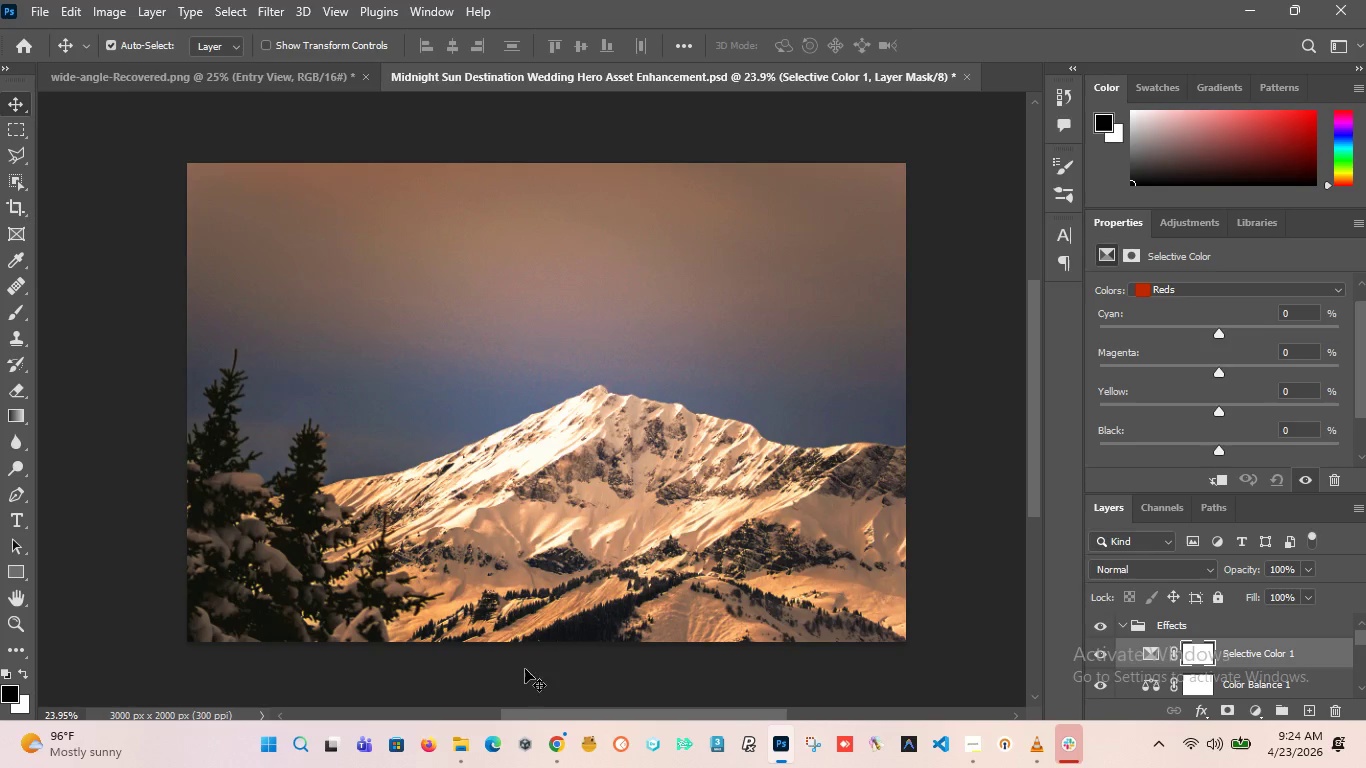 
scroll: coordinate [505, 519], scroll_direction: down, amount: 1.0
 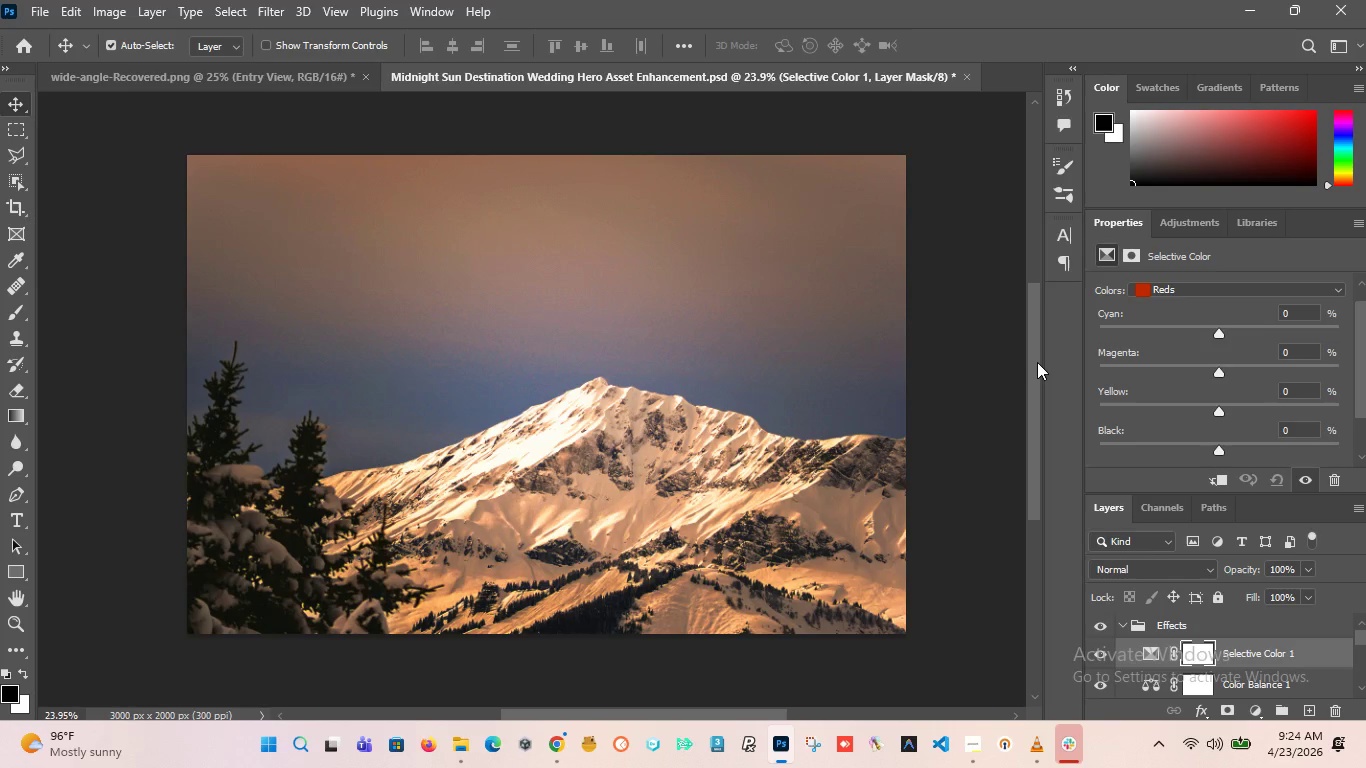 
wait(5.34)
 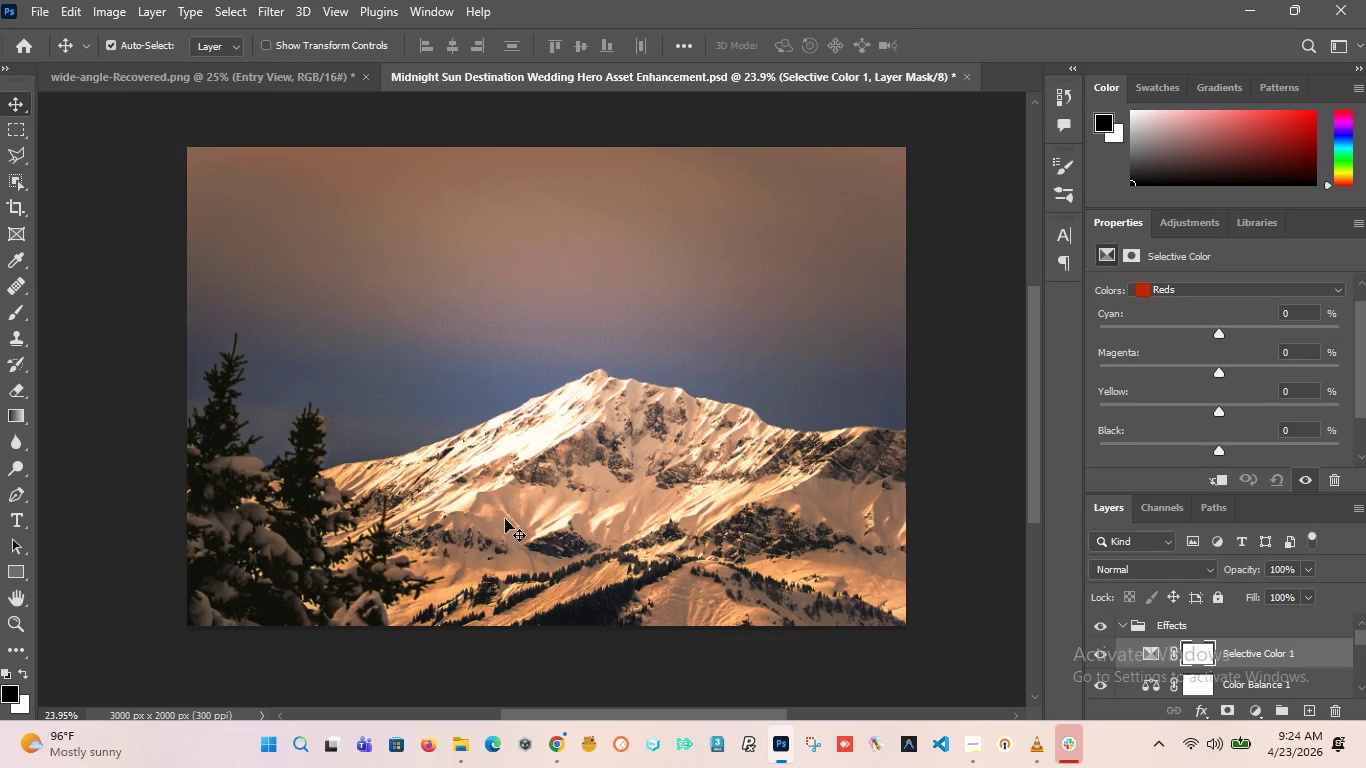 
left_click_drag(start_coordinate=[1365, 389], to_coordinate=[1357, 383])
 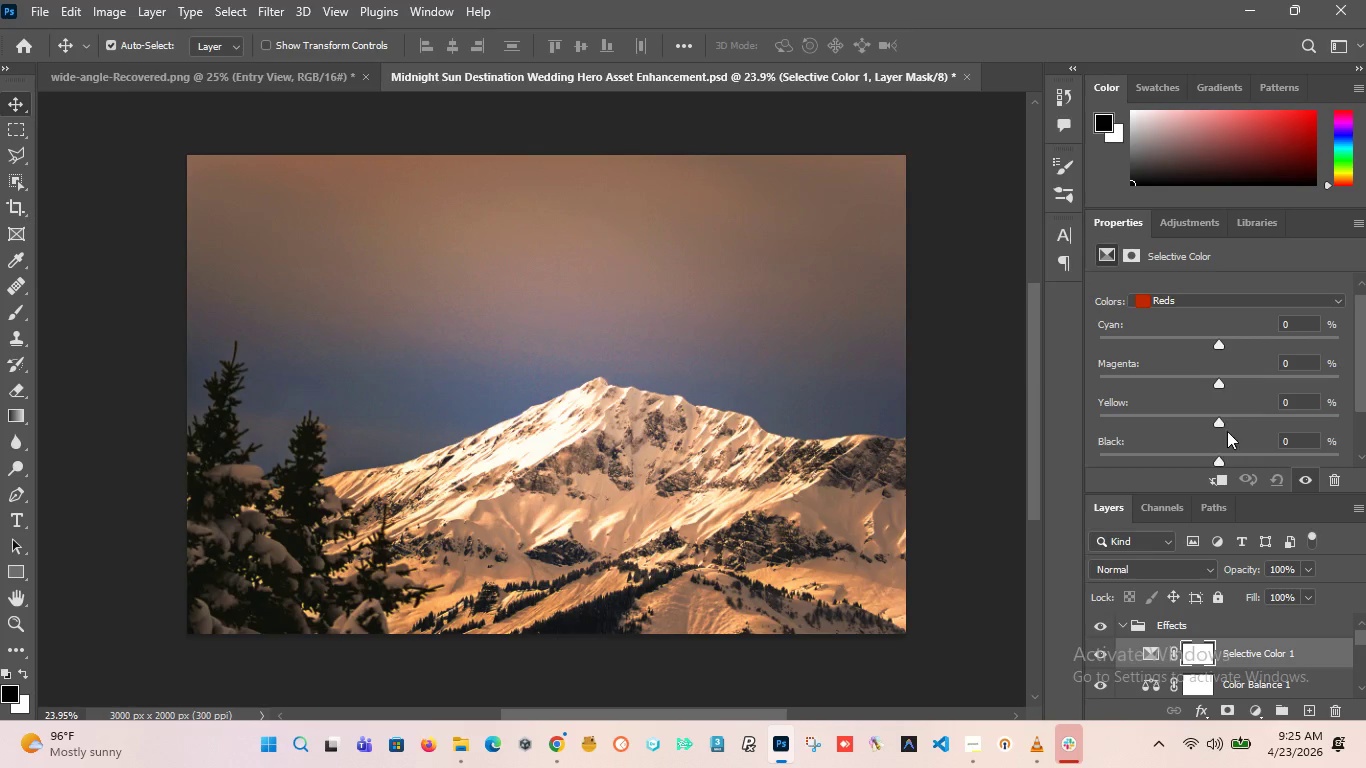 
left_click([1238, 294])
 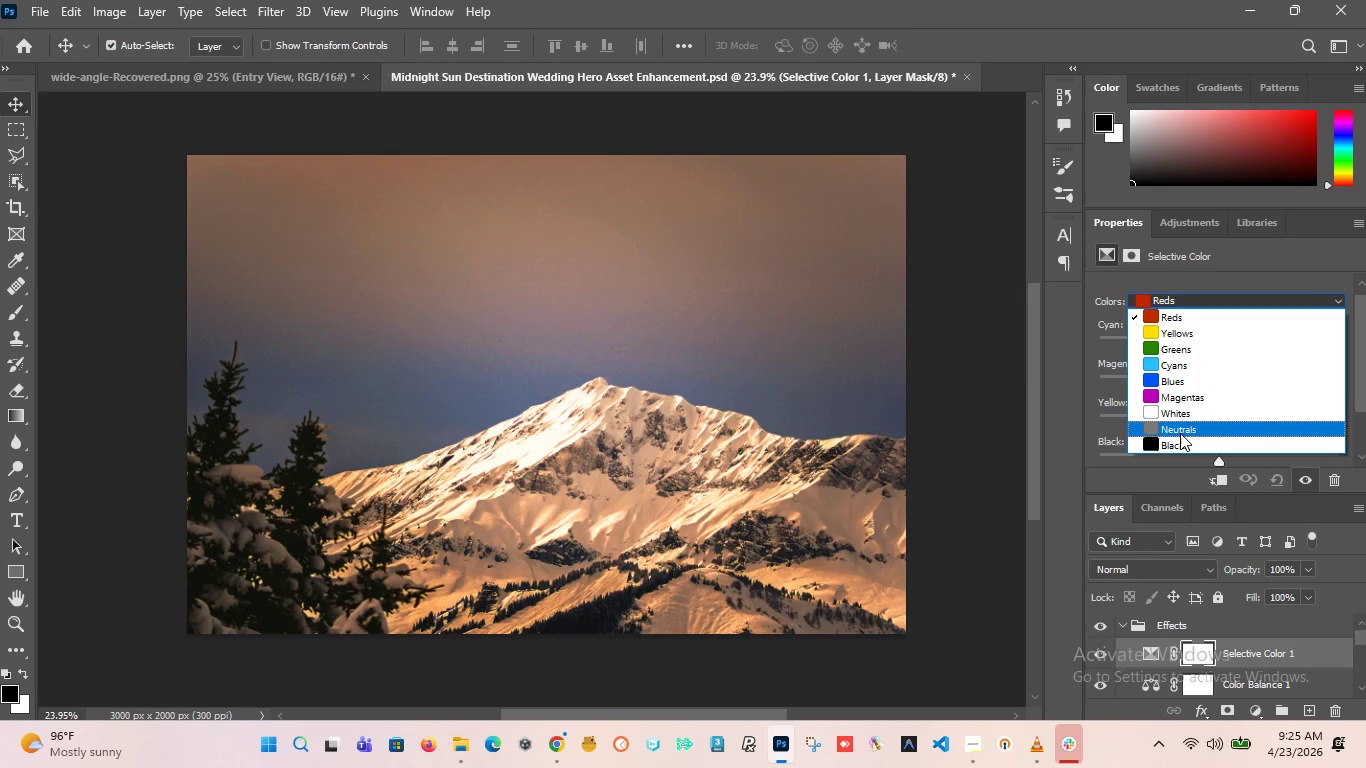 
left_click([1180, 433])
 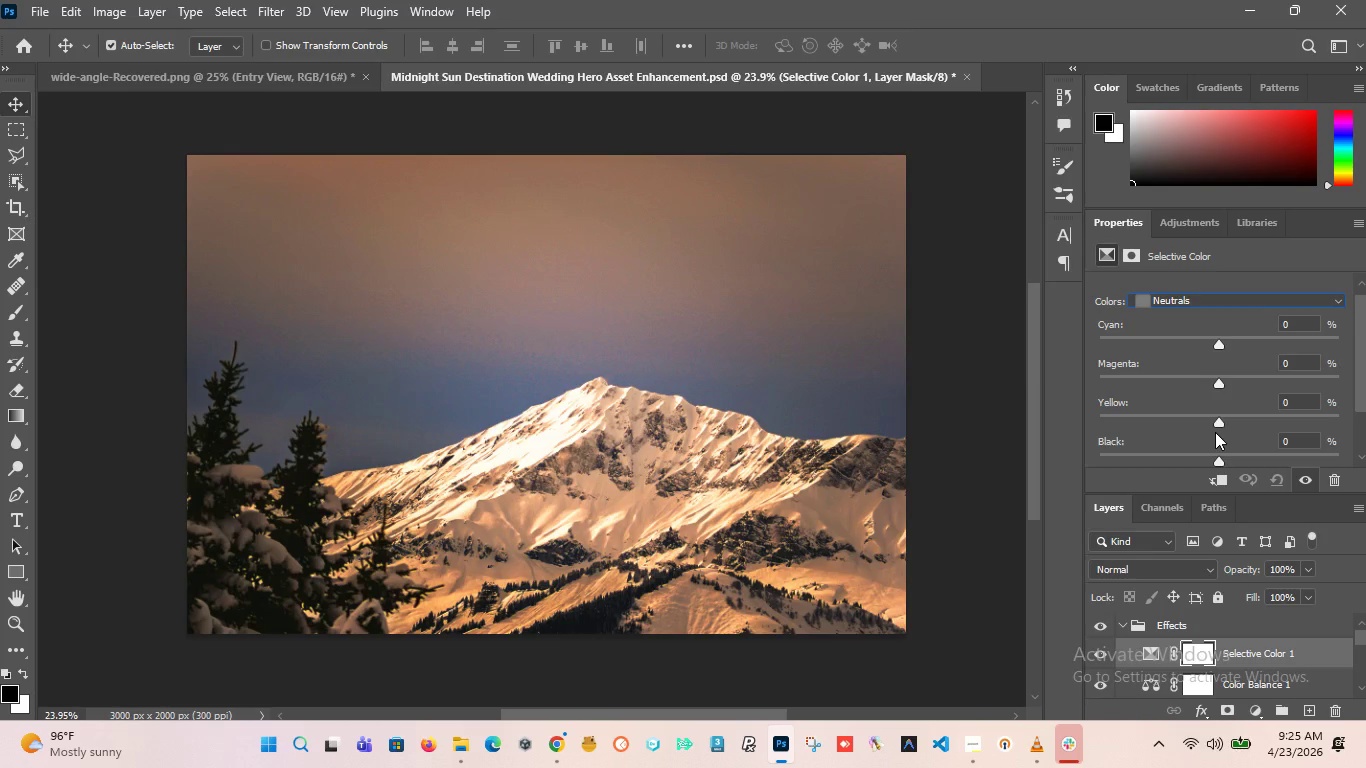 
wait(5.64)
 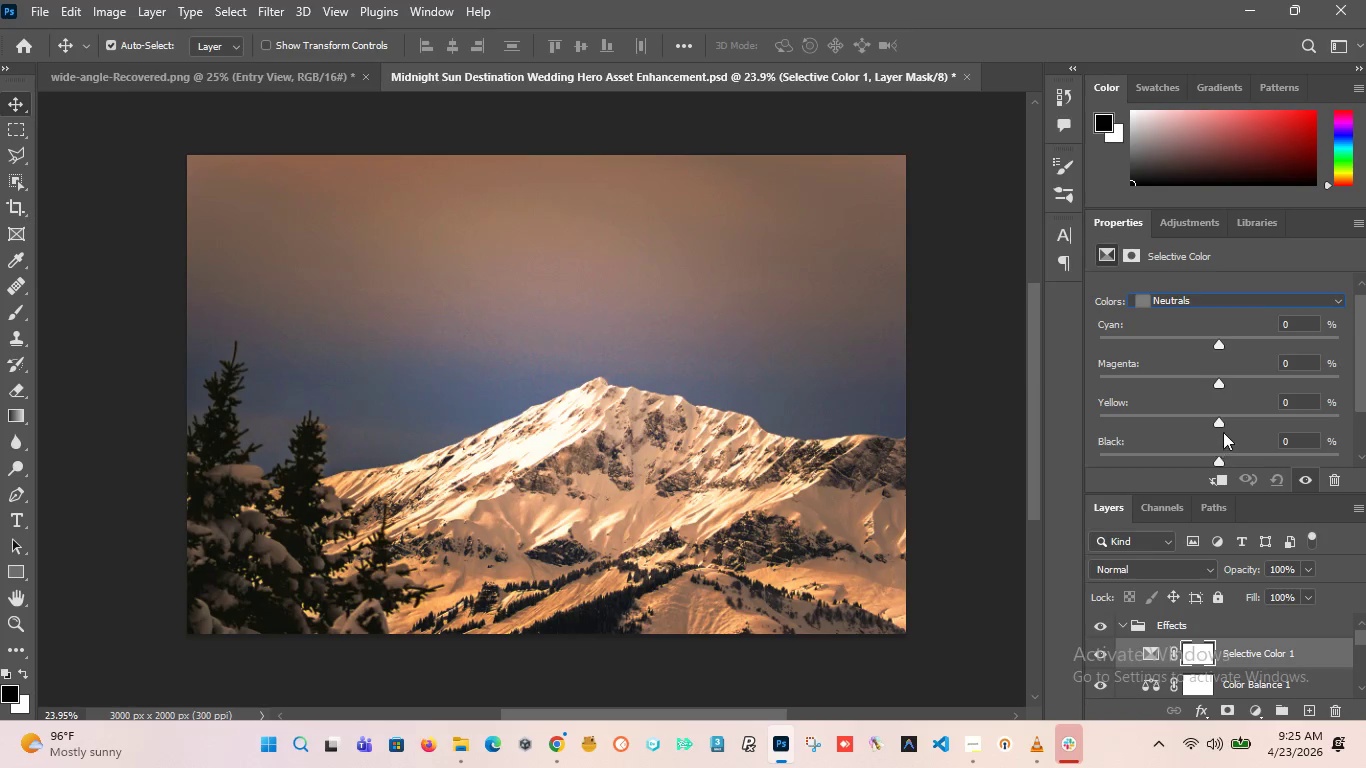 
left_click_drag(start_coordinate=[1218, 425], to_coordinate=[1204, 423])
 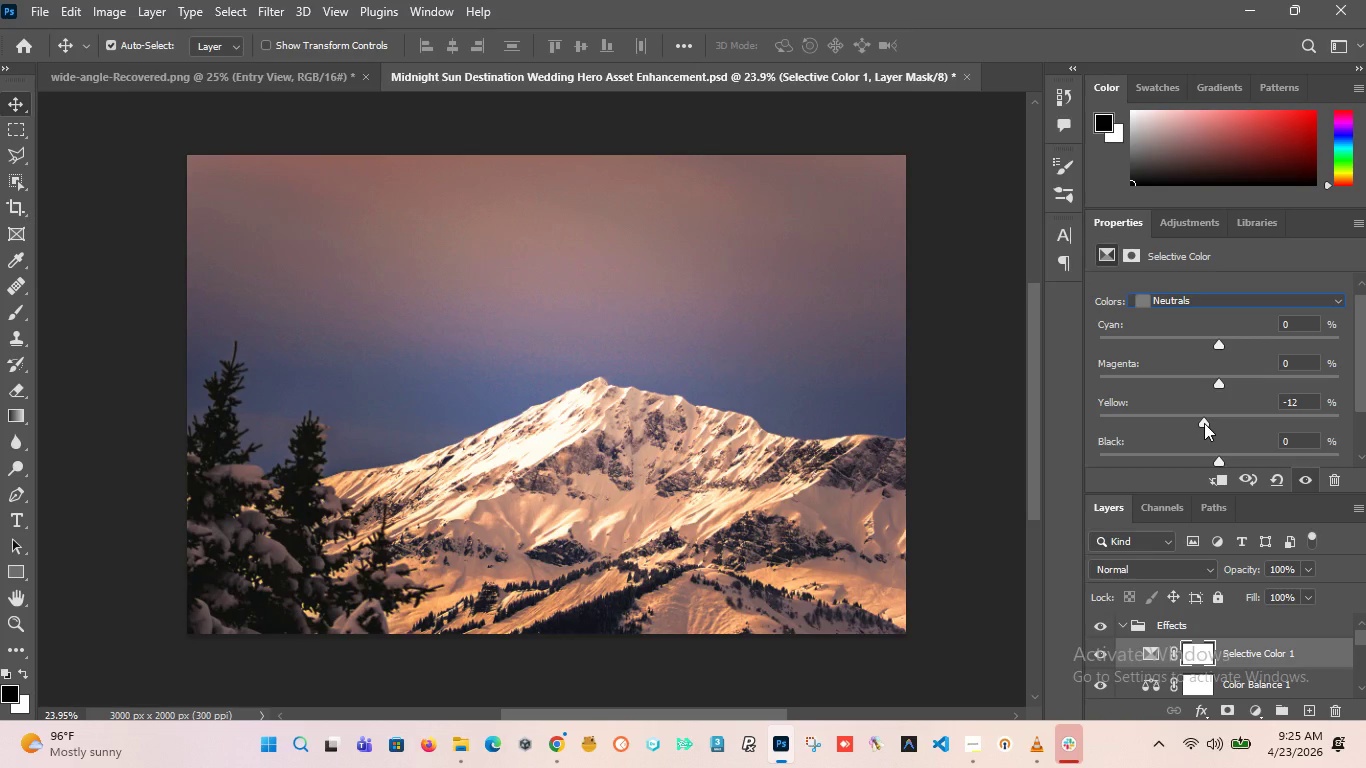 
key(Control+Z)
 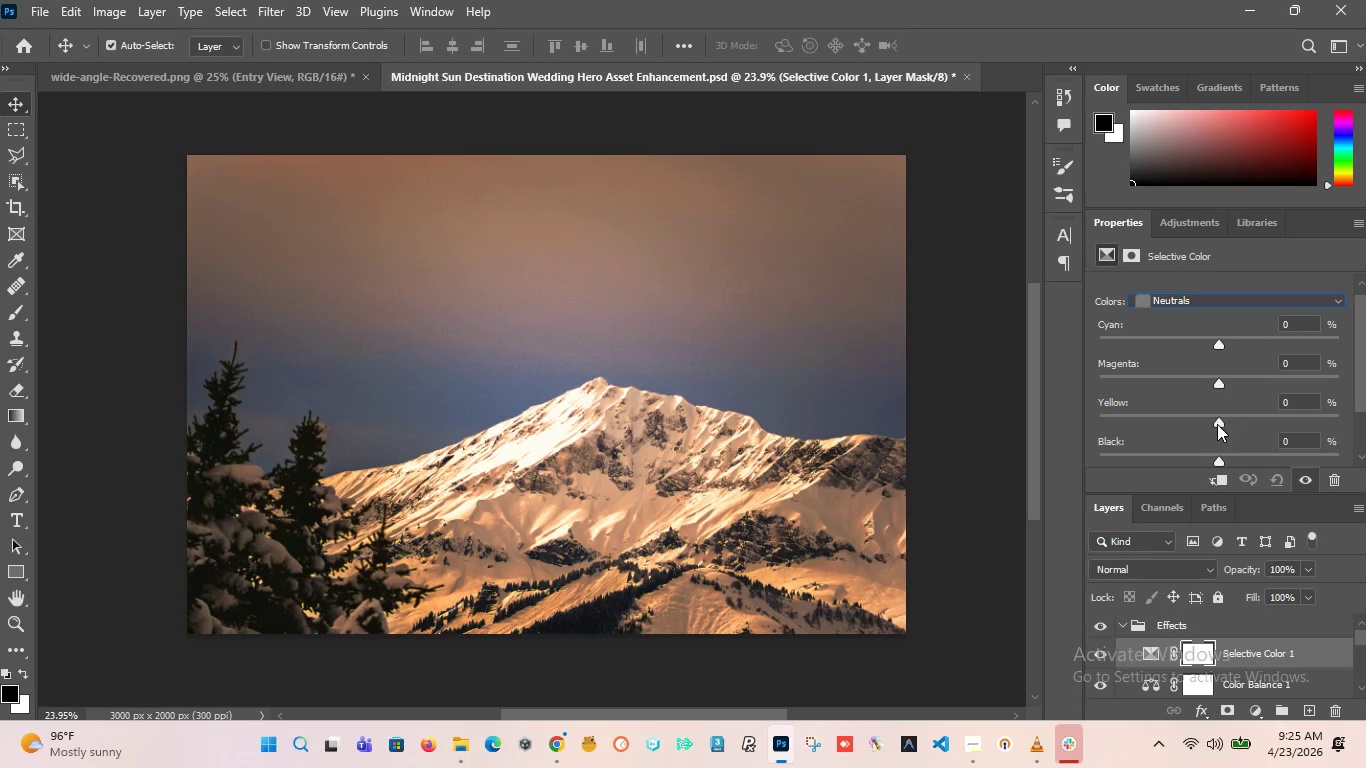 
left_click_drag(start_coordinate=[1217, 421], to_coordinate=[1200, 420])
 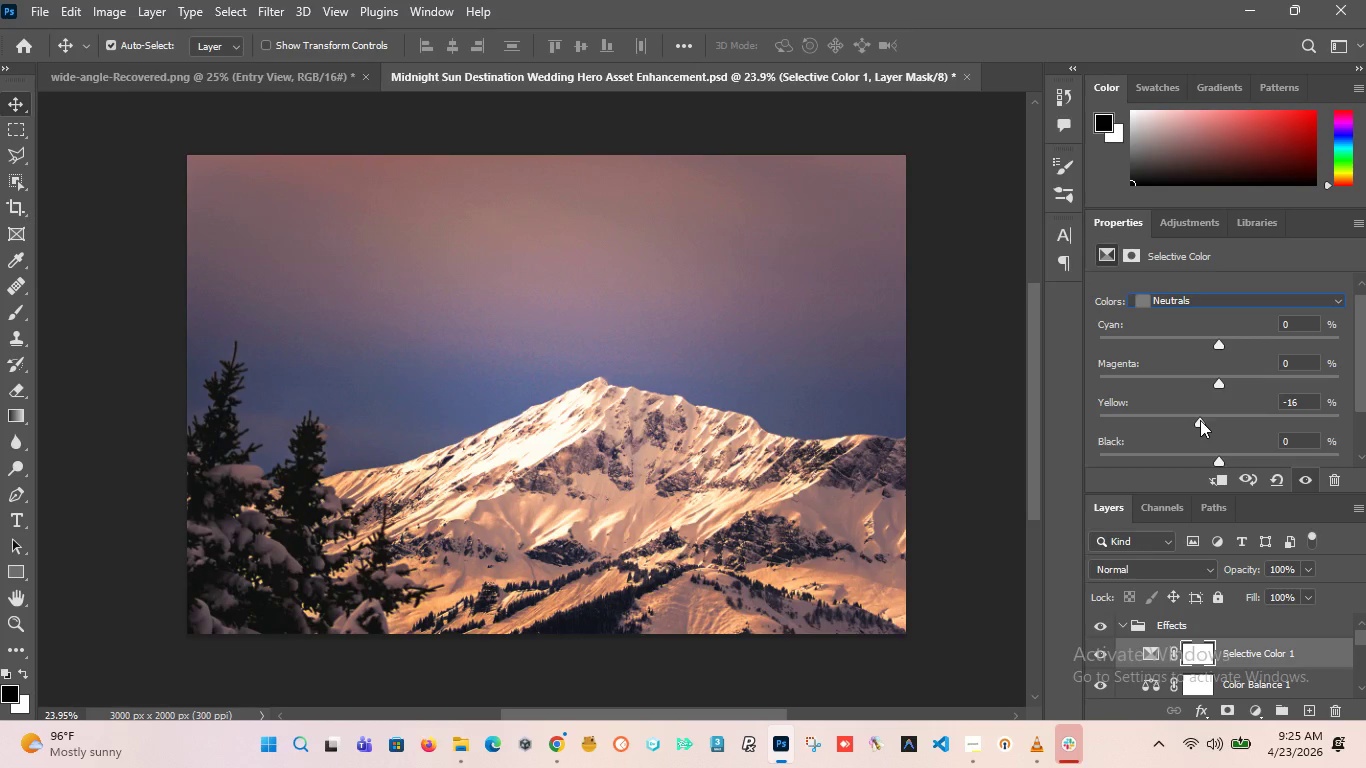 
key(Control+Z)
 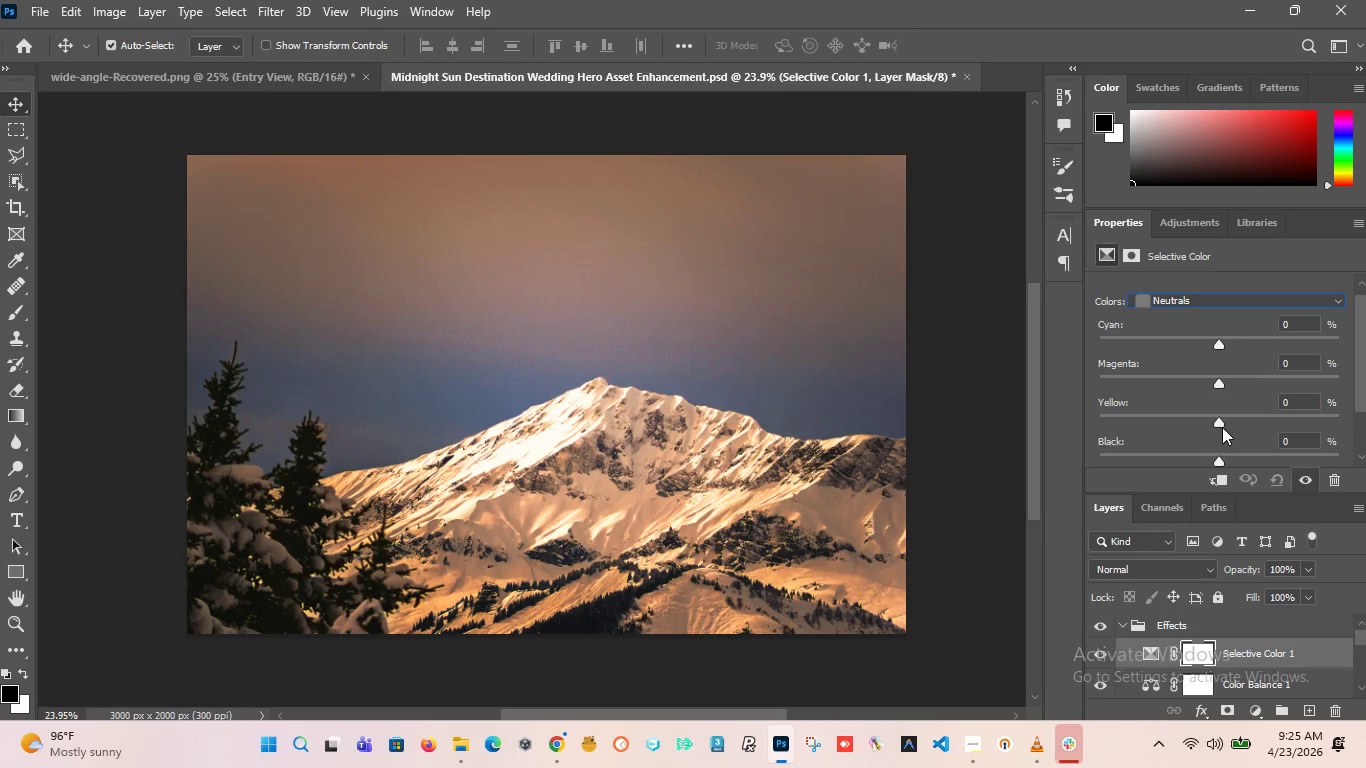 
left_click_drag(start_coordinate=[1220, 422], to_coordinate=[1209, 424])
 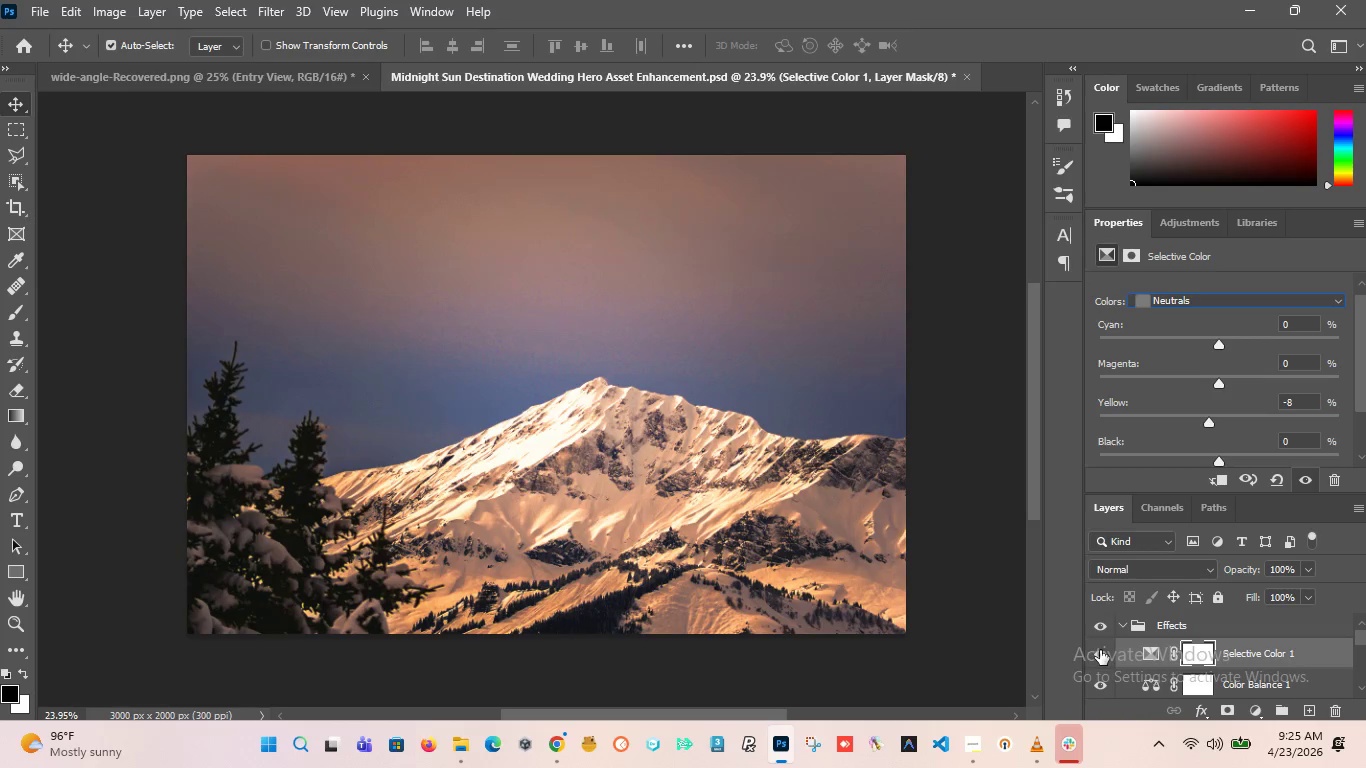 
left_click([1100, 651])
 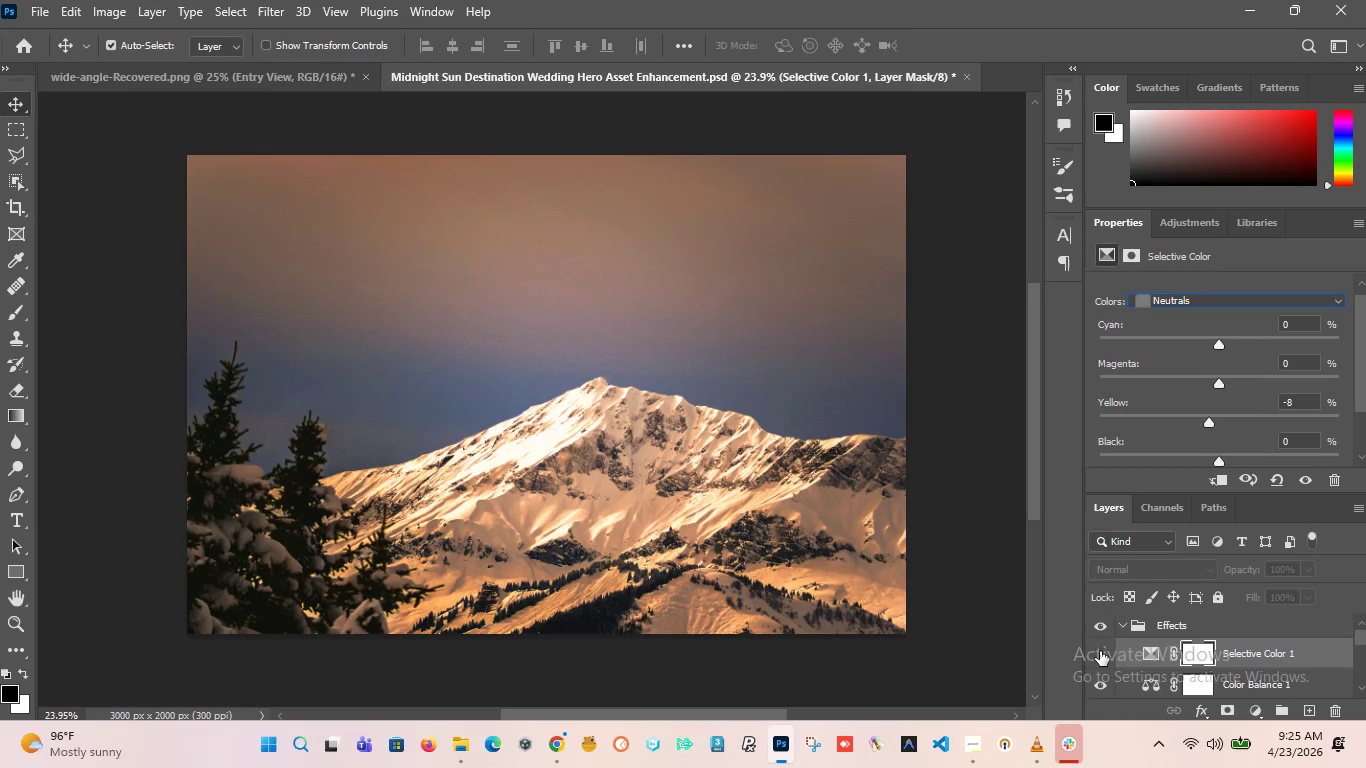 
left_click([1100, 651])
 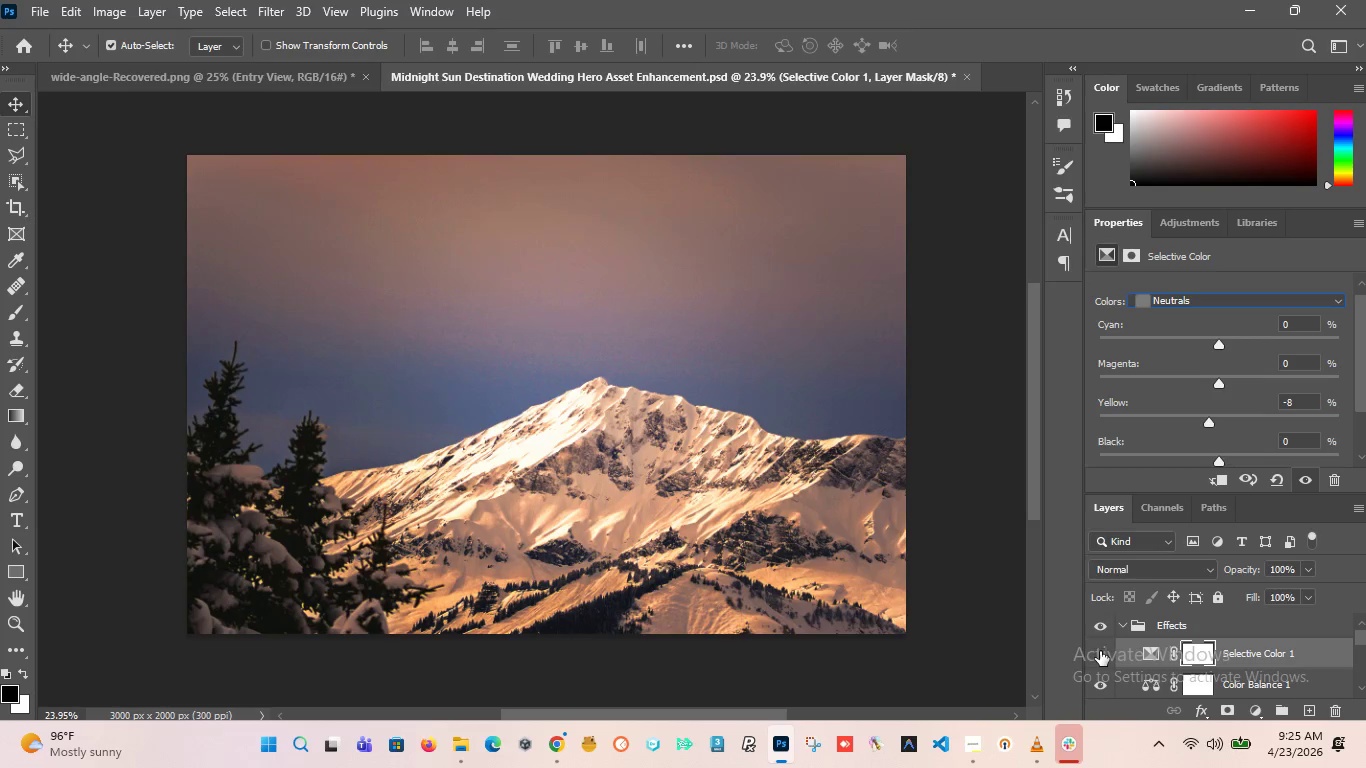 
double_click([1100, 651])
 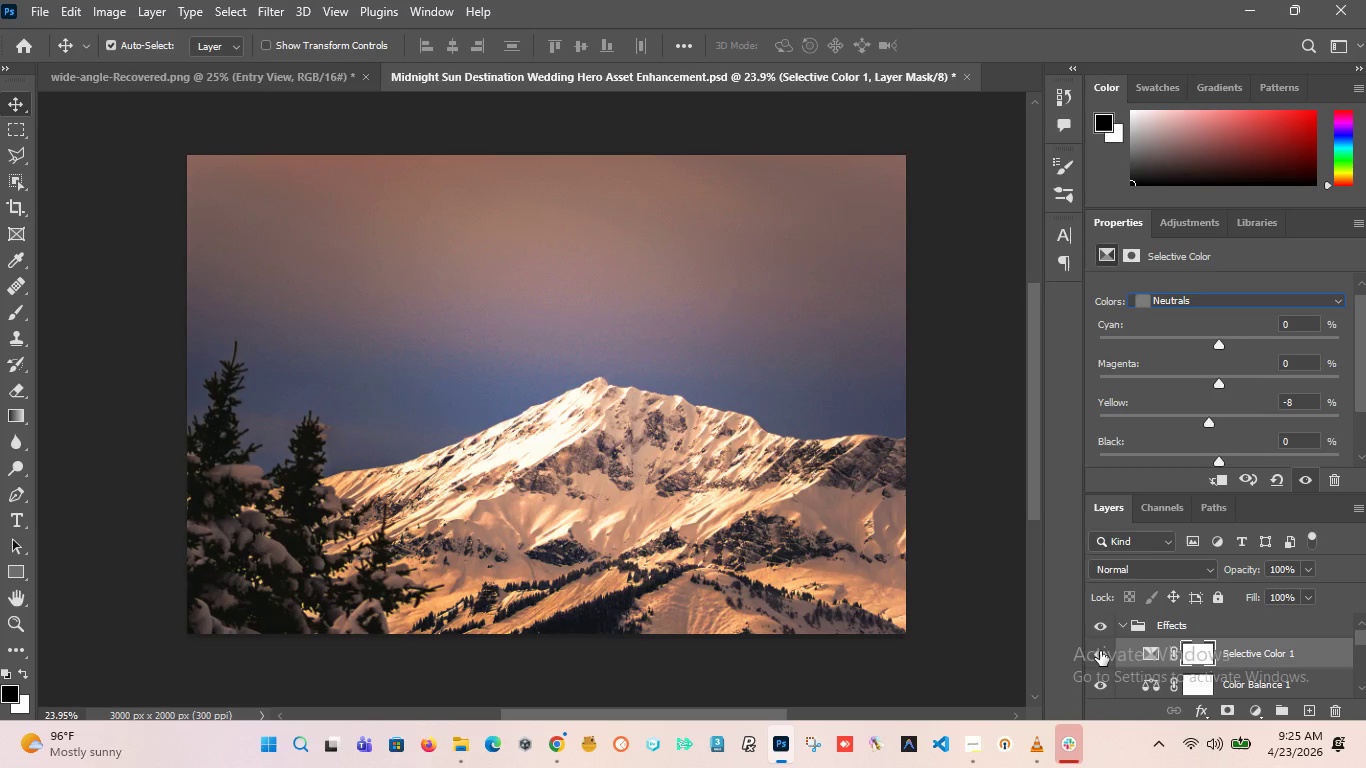 
left_click([1100, 651])
 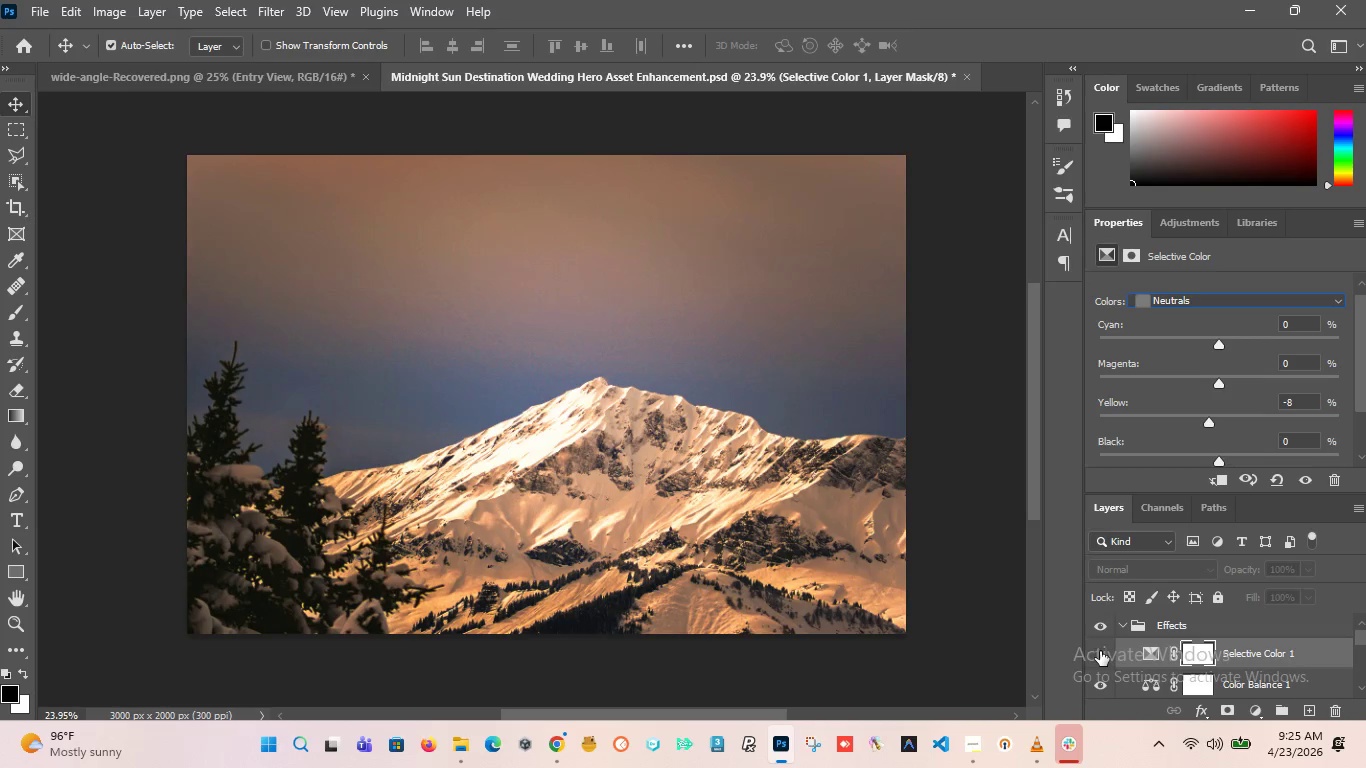 
left_click([1100, 651])
 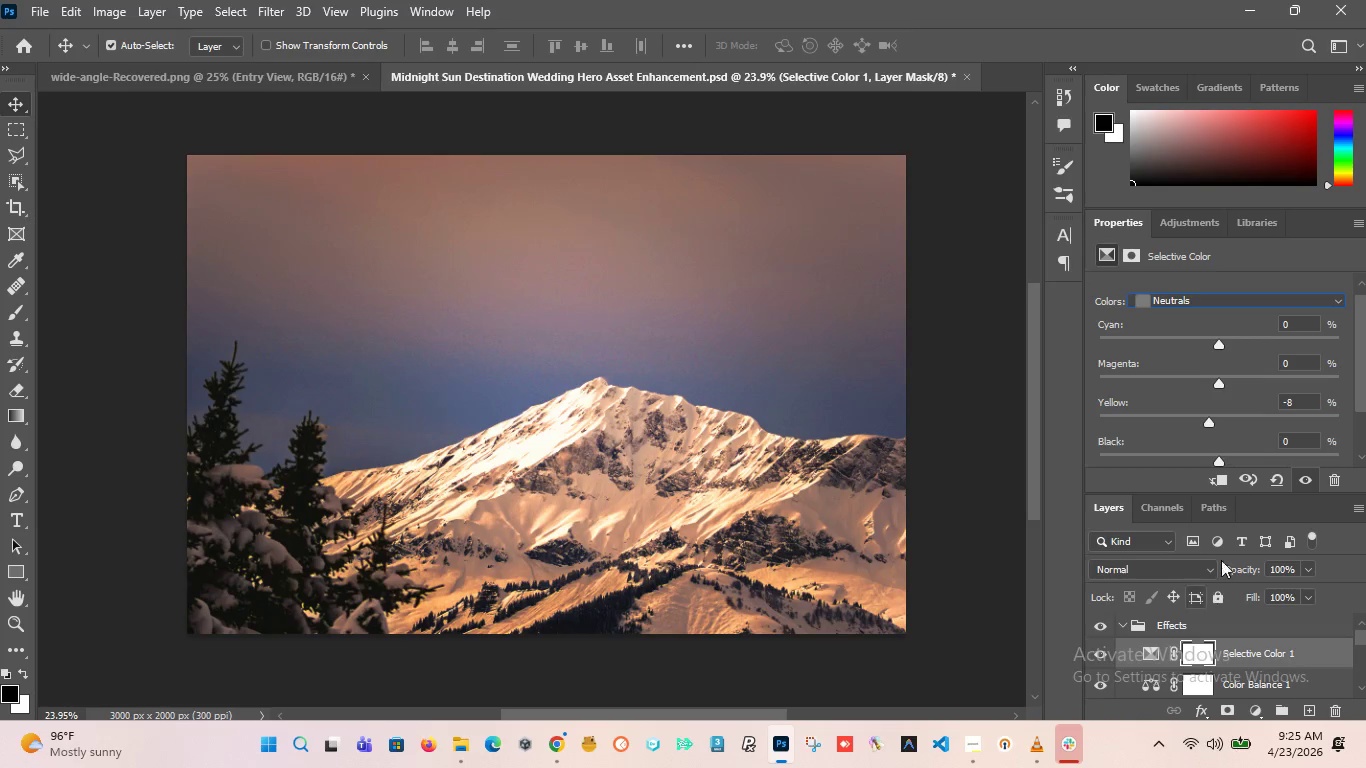 
left_click_drag(start_coordinate=[1296, 402], to_coordinate=[1269, 401])
 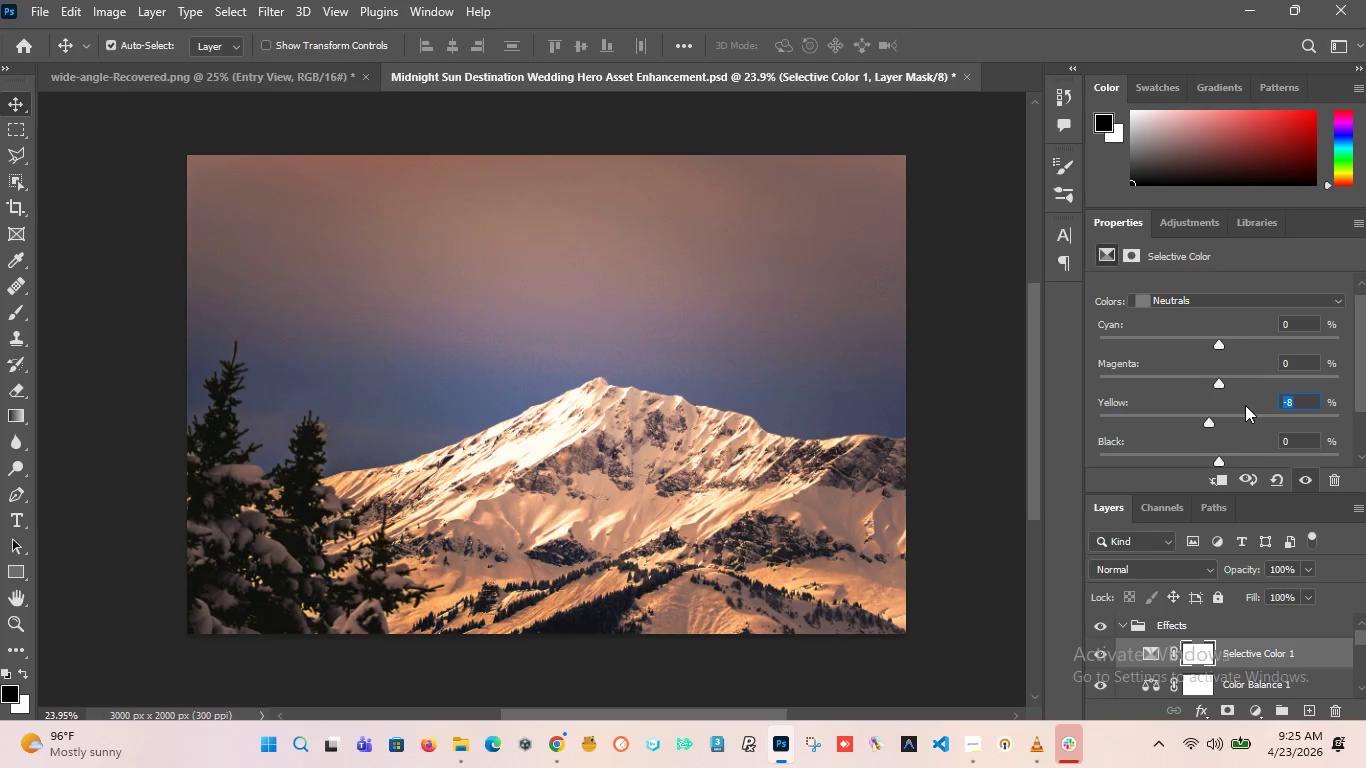 
wait(8.67)
 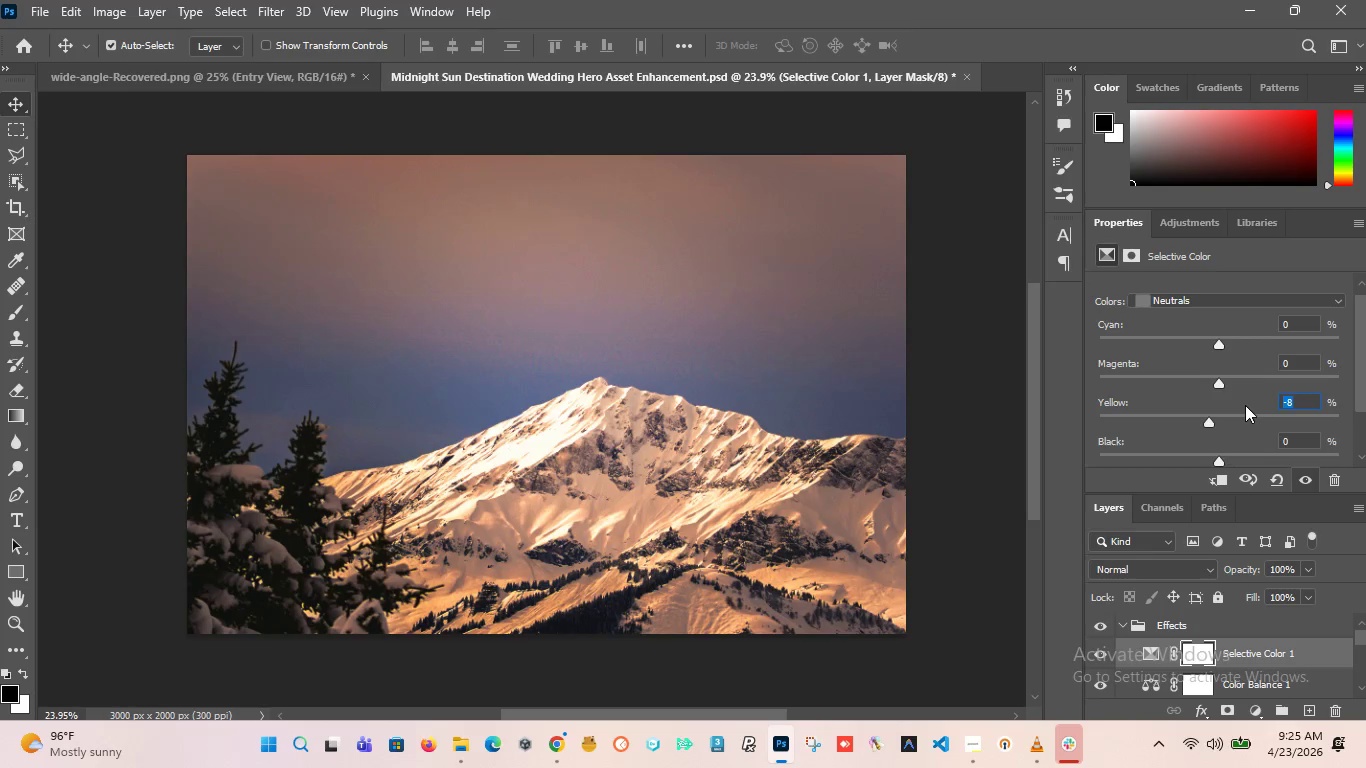 
key(Minus)
 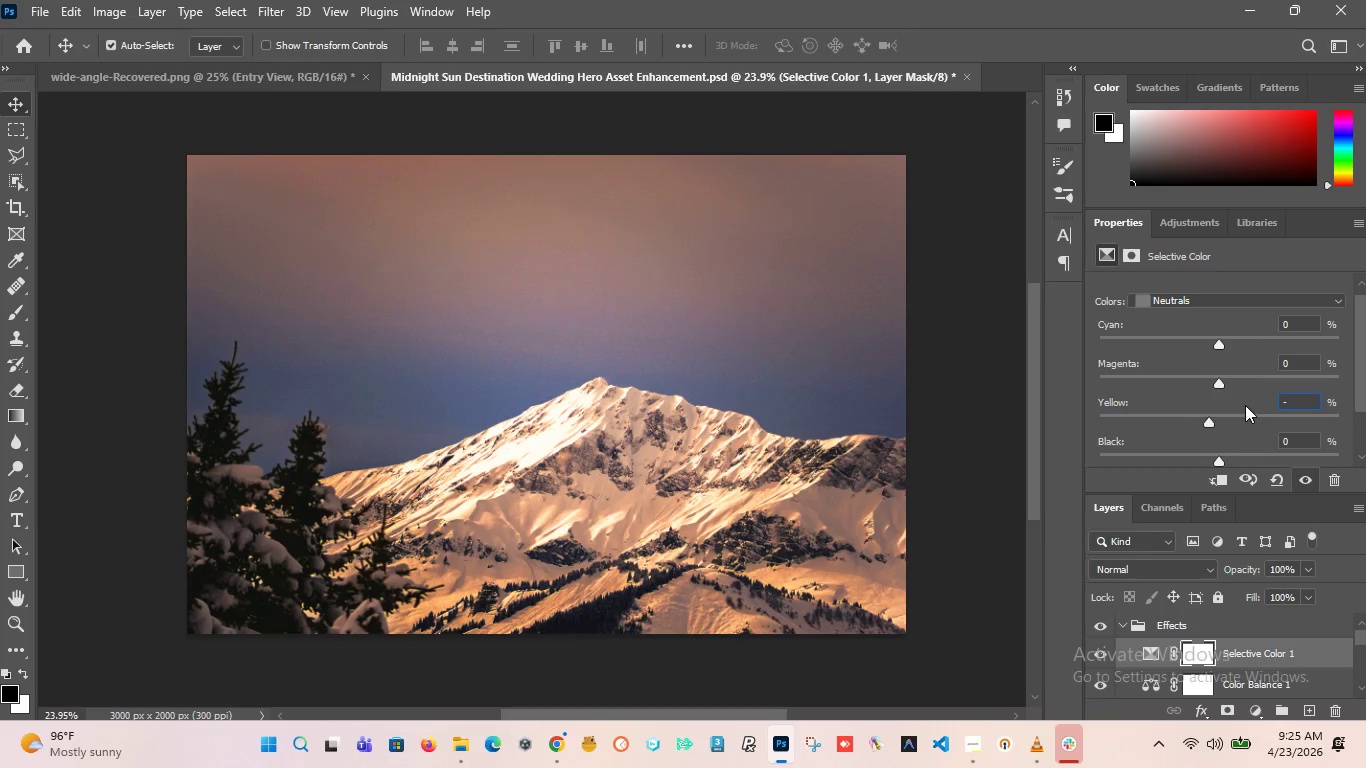 
key(2)
 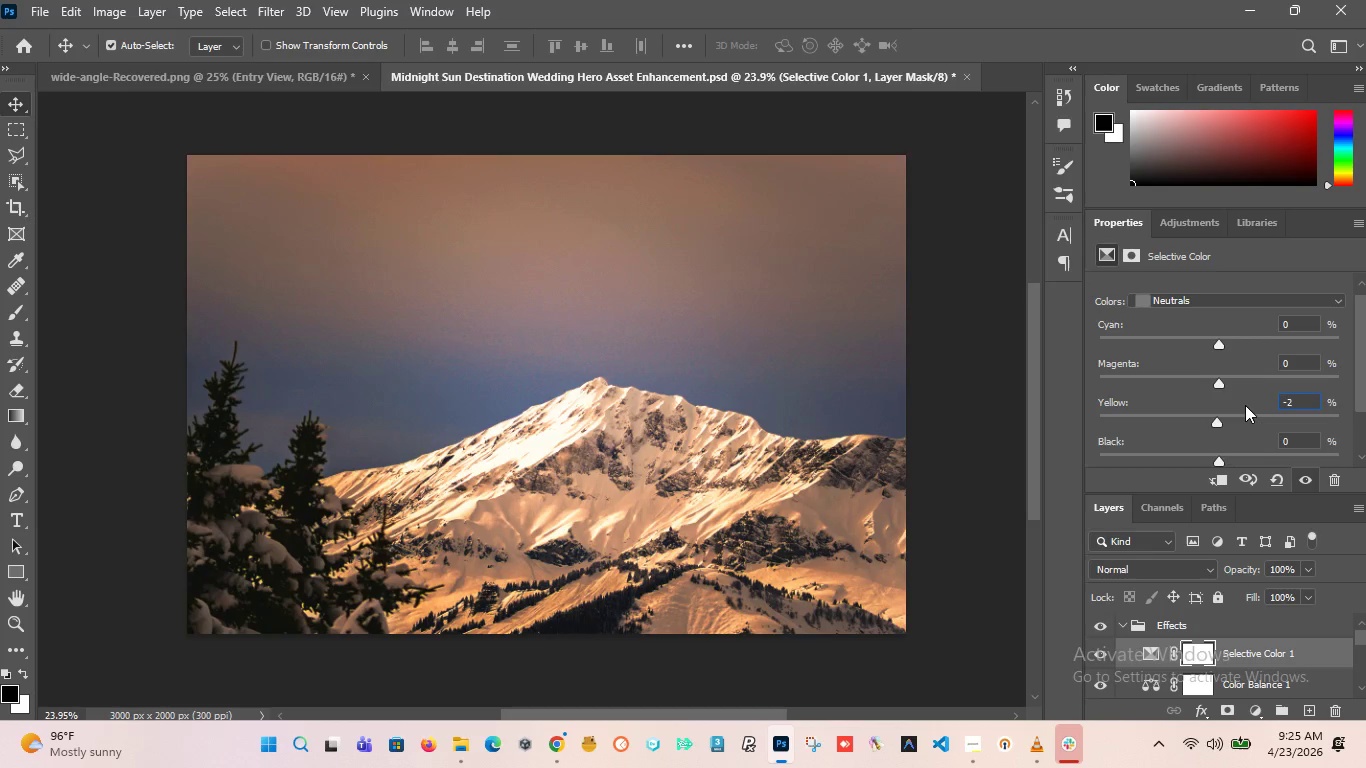 
key(Enter)
 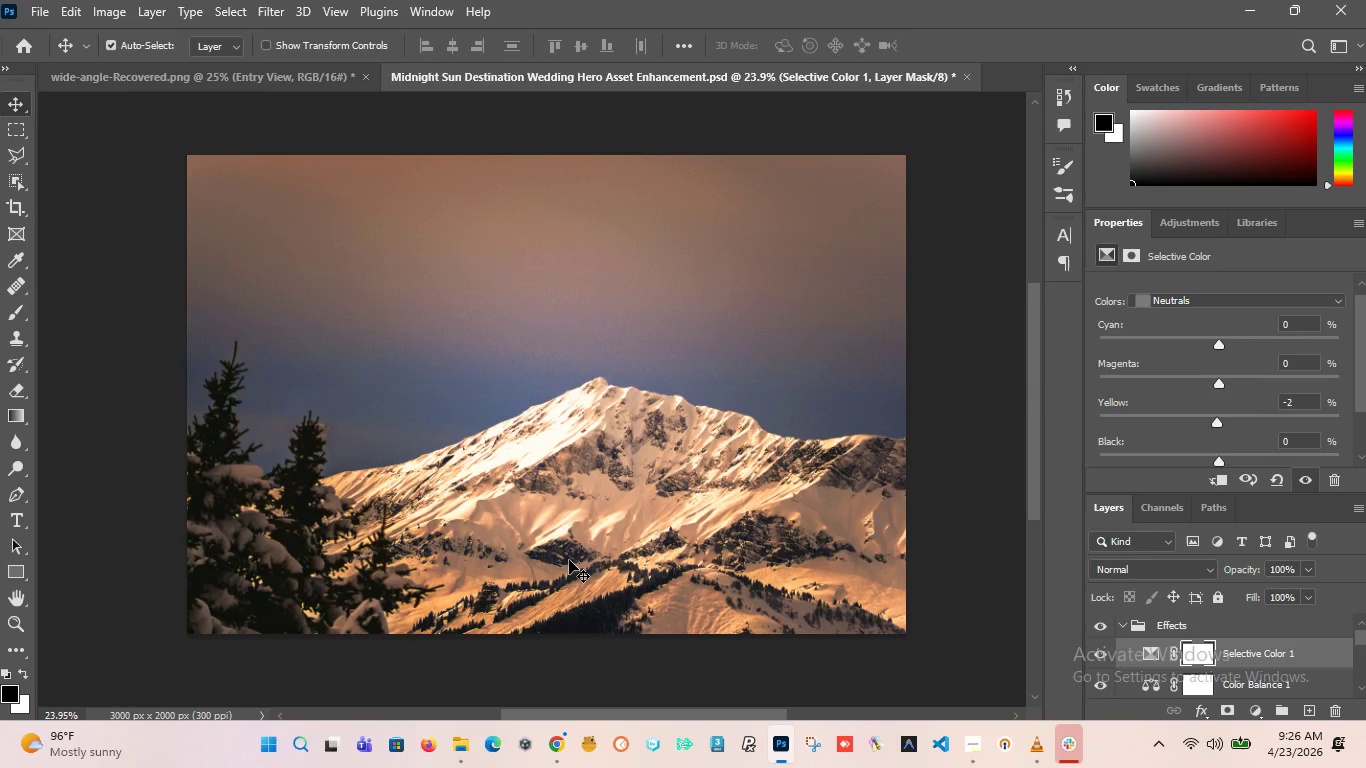 
wait(30.64)
 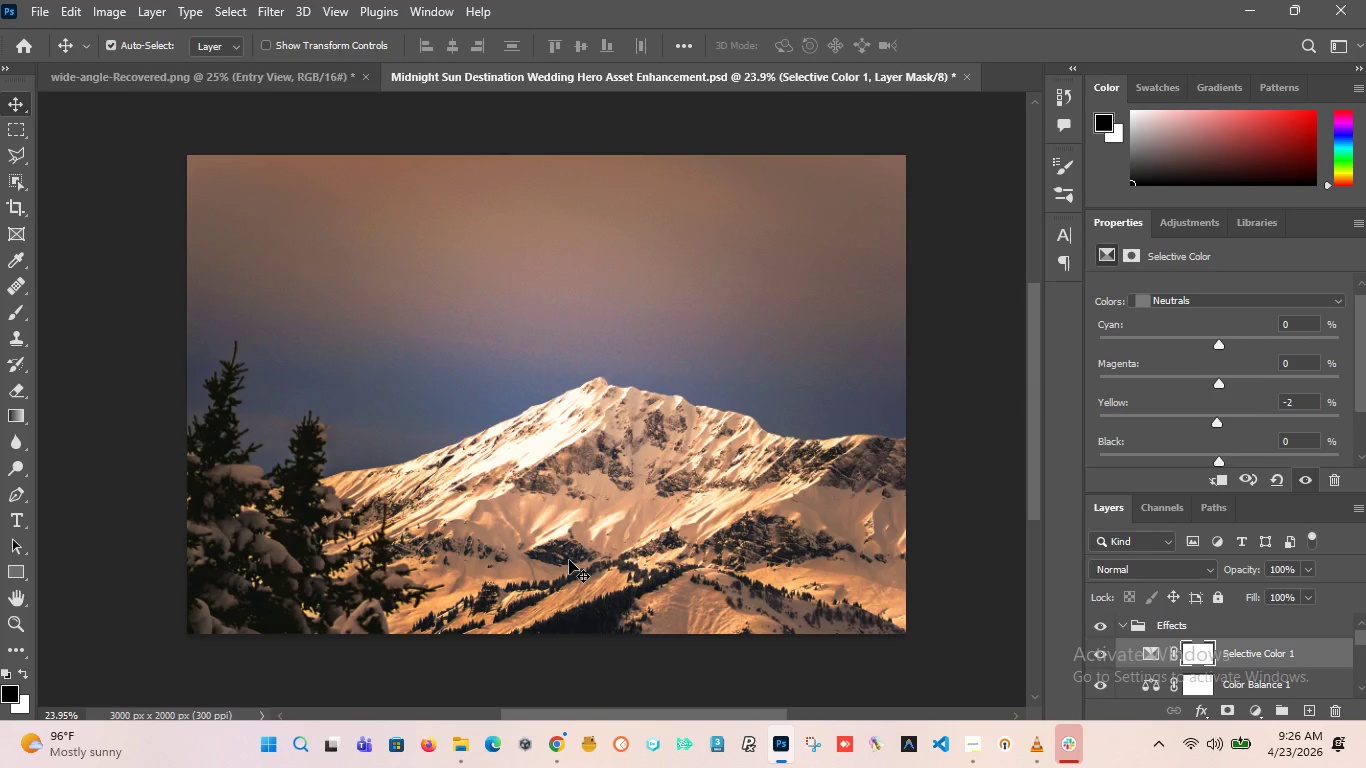 
left_click_drag(start_coordinate=[1364, 357], to_coordinate=[1365, 312])
 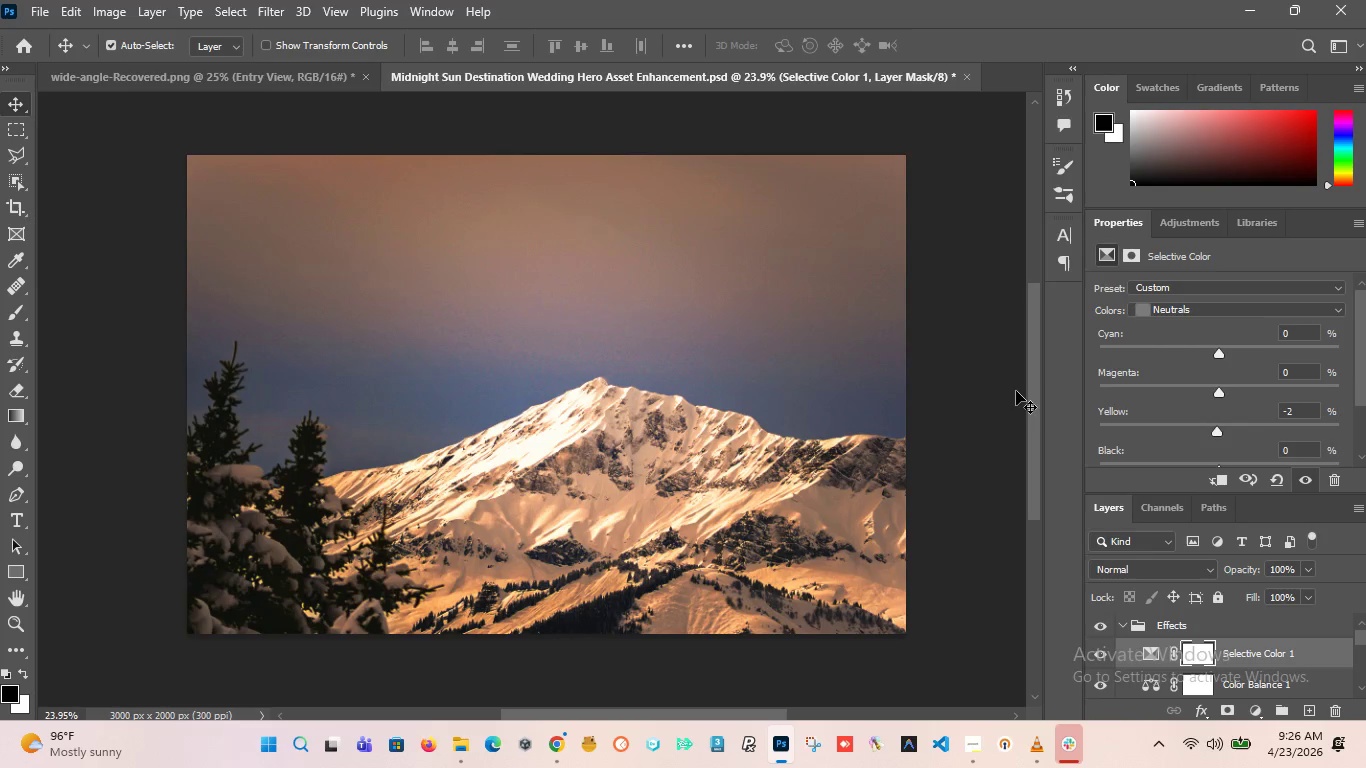 
left_click_drag(start_coordinate=[1029, 383], to_coordinate=[1031, 364])
 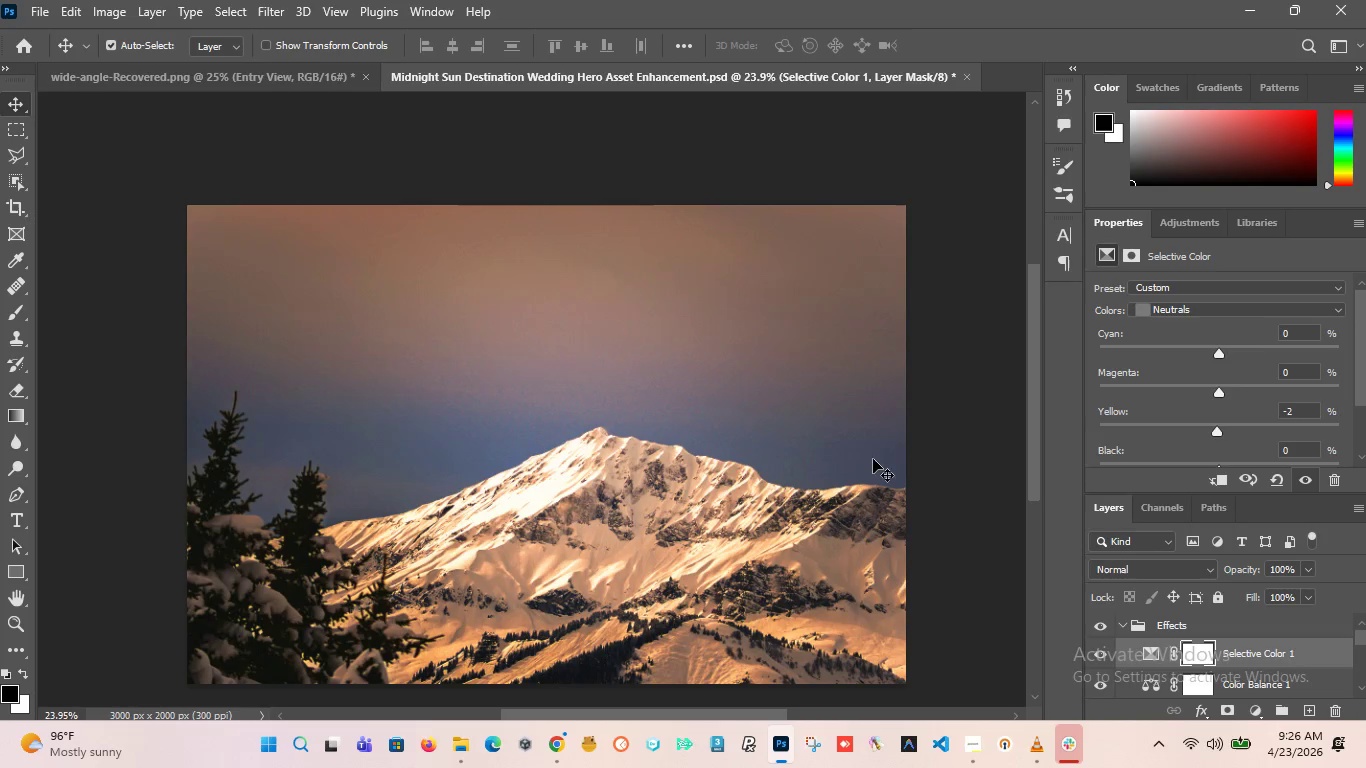 
hold_key(key=AltLeft, duration=2.17)
scroll: coordinate [632, 523], scroll_direction: down, amount: 3.0
 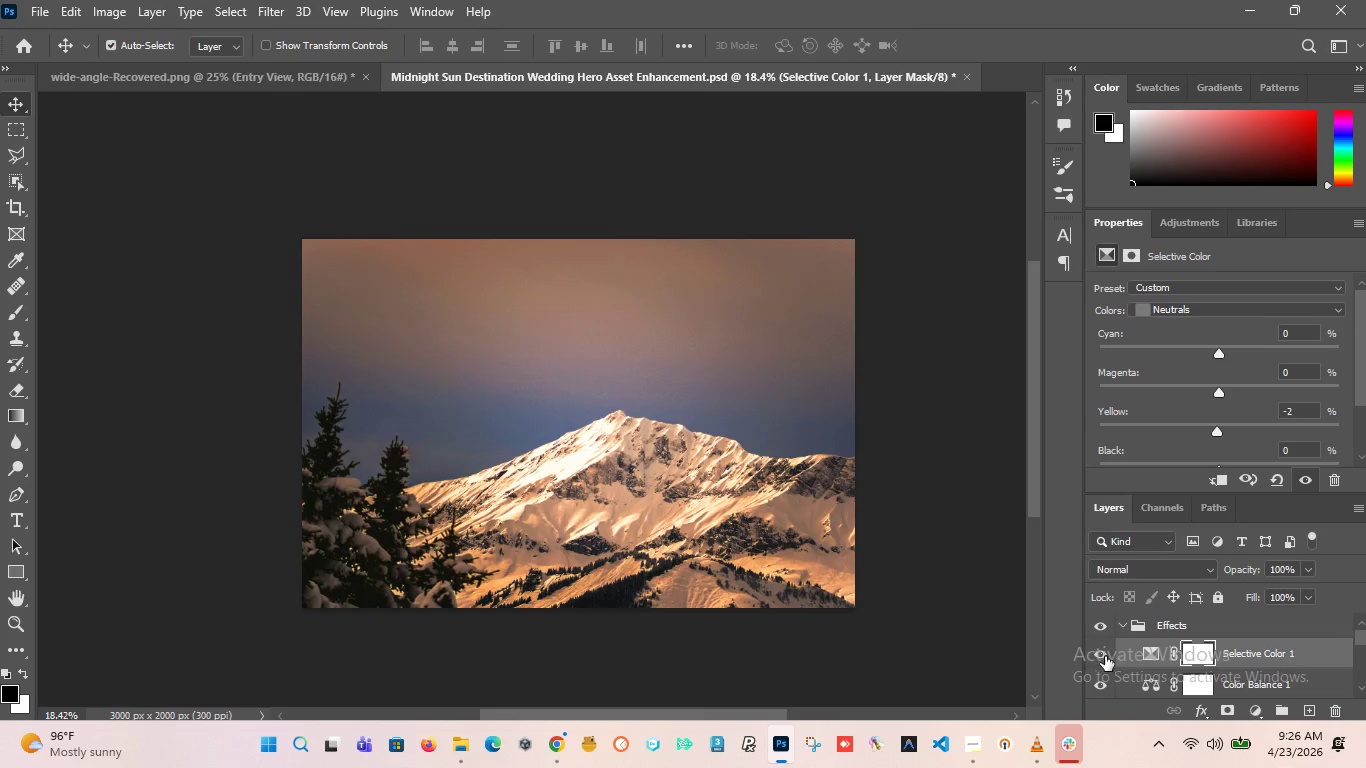 
left_click([1097, 651])
 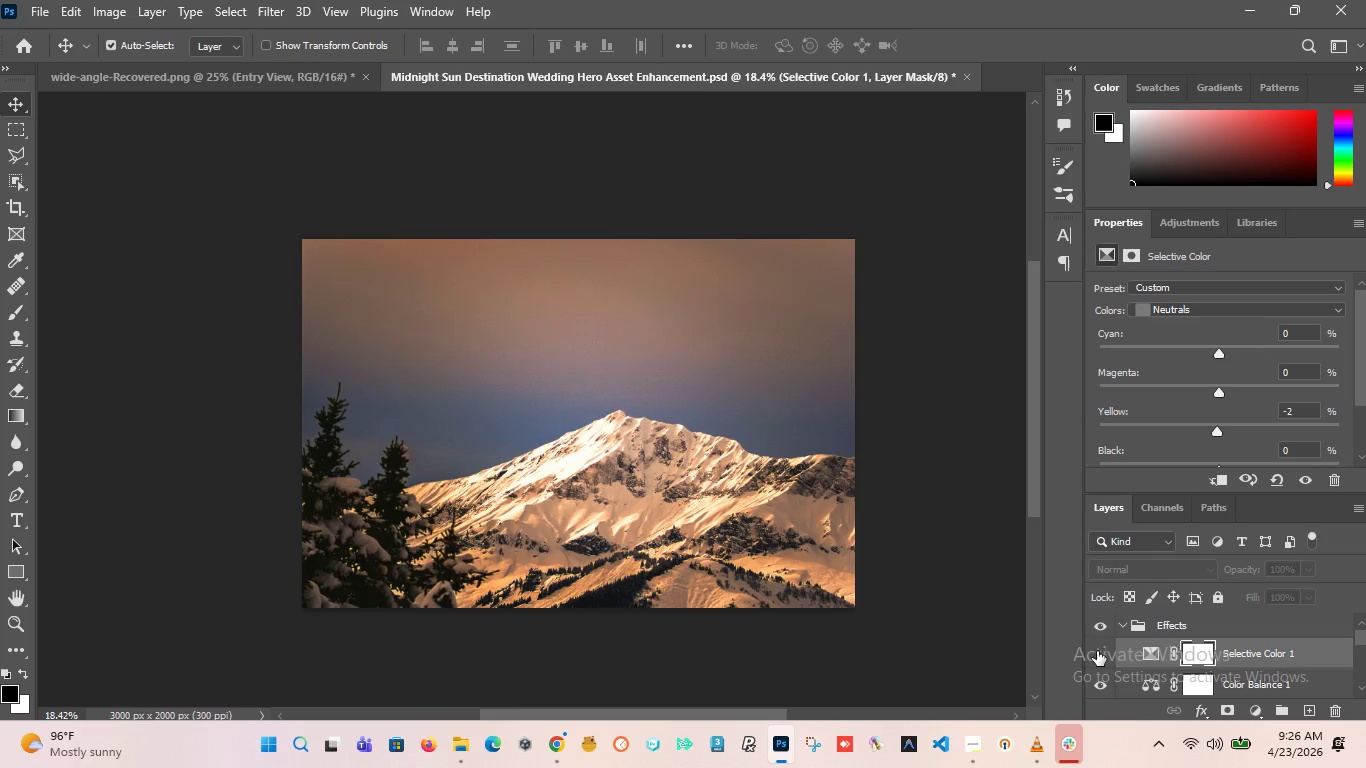 
left_click([1097, 651])
 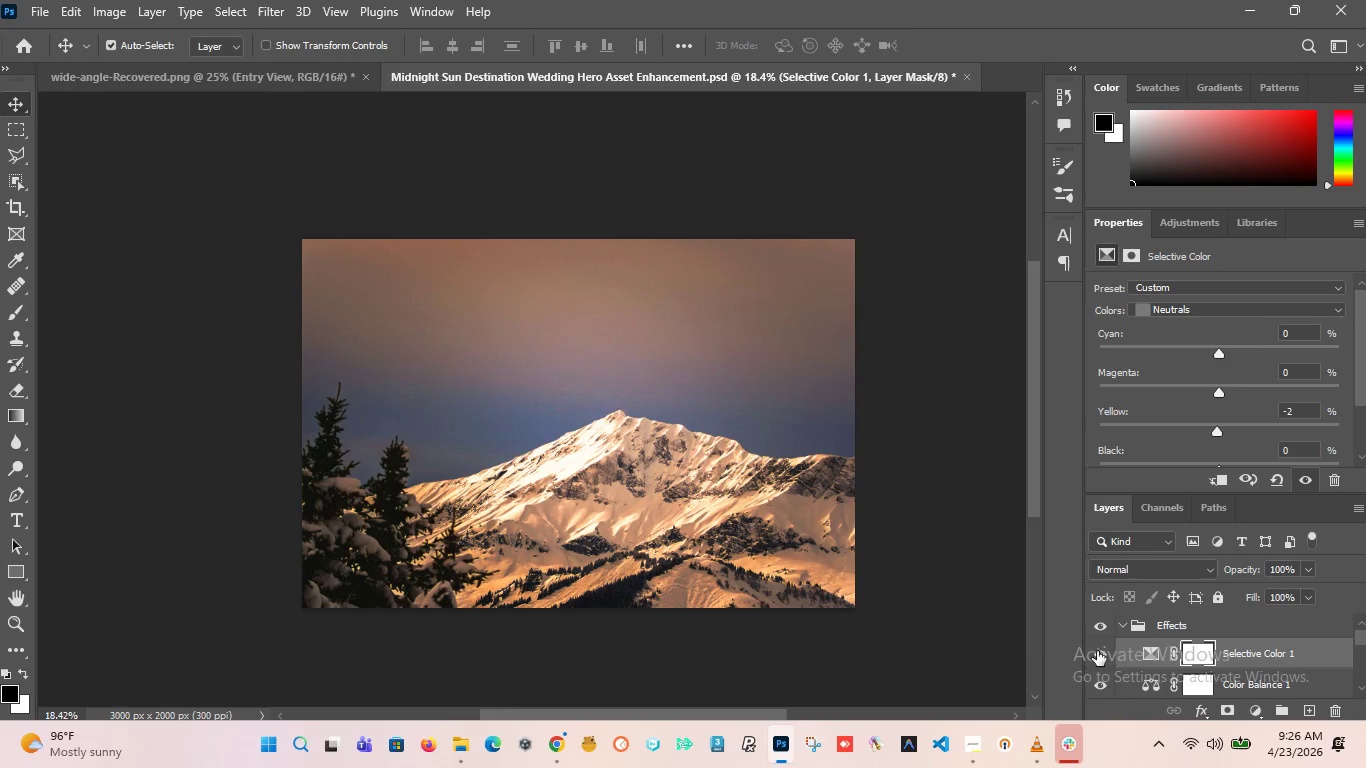 
hold_key(key=AltLeft, duration=7.59)
scroll: coordinate [652, 524], scroll_direction: up, amount: 3.0
 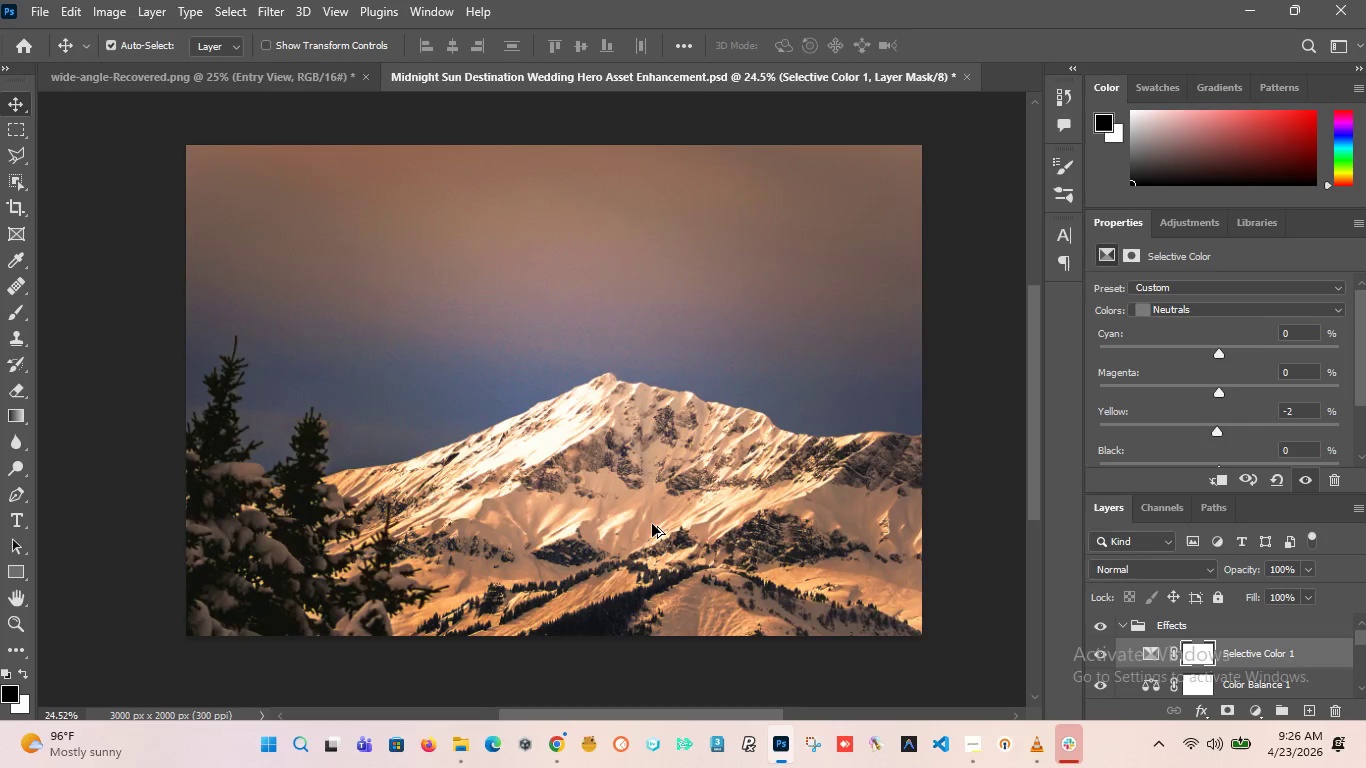 
scroll: coordinate [652, 524], scroll_direction: down, amount: 3.0
 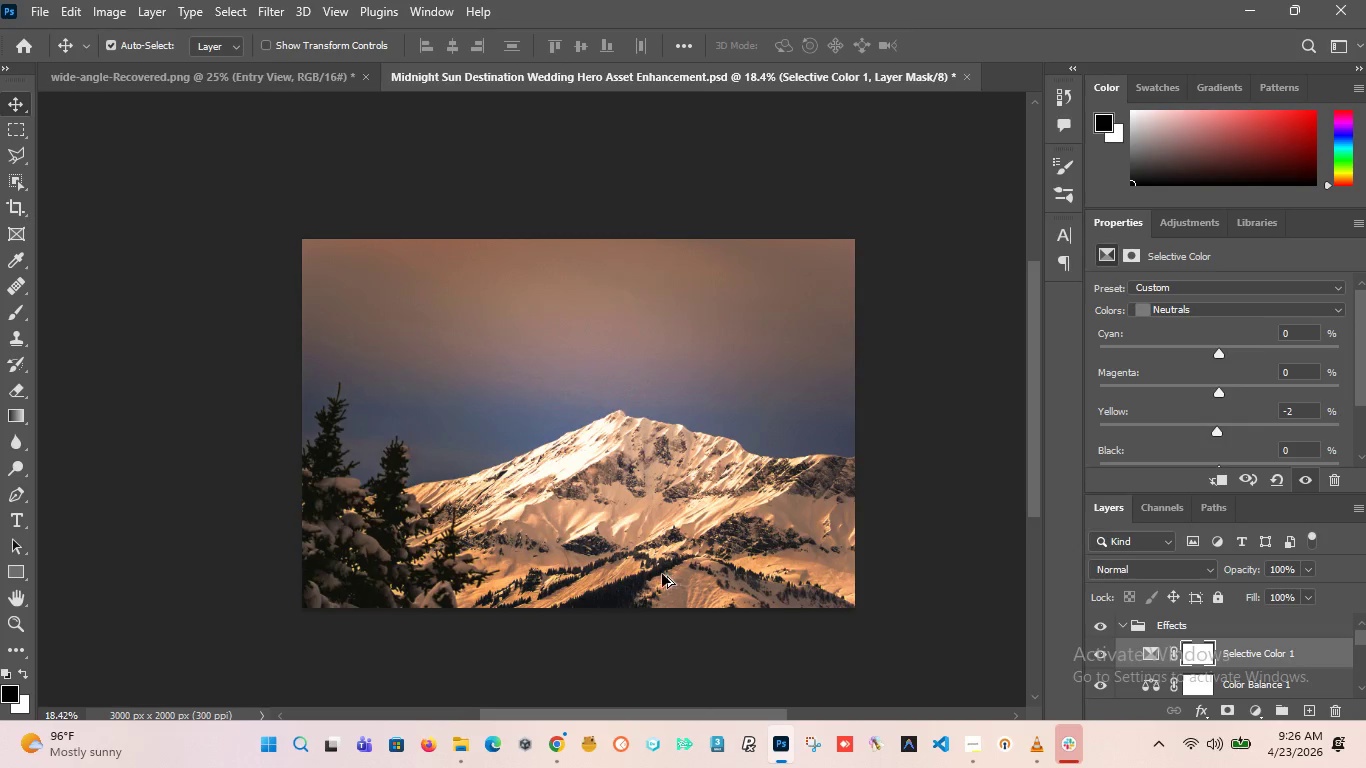 
scroll: coordinate [625, 586], scroll_direction: up, amount: 19.0
 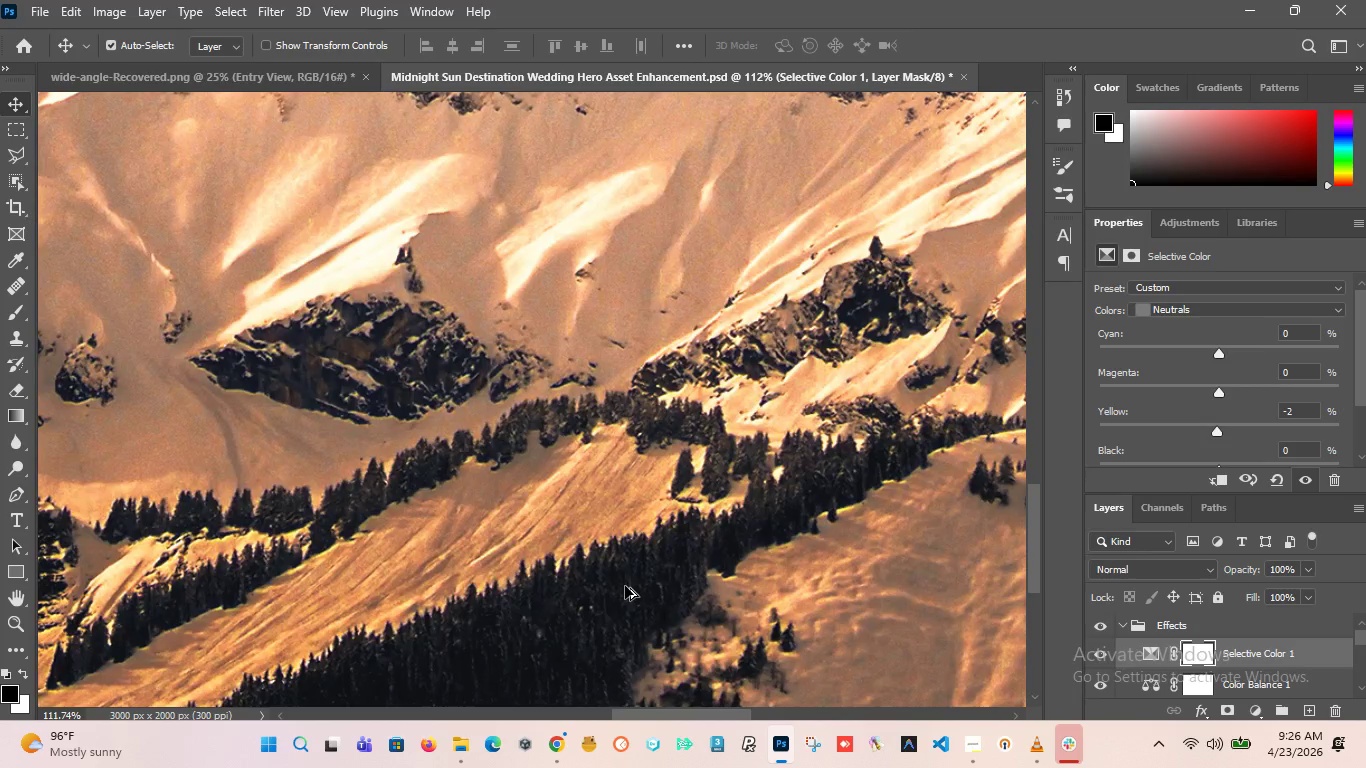 
scroll: coordinate [625, 586], scroll_direction: down, amount: 22.0
 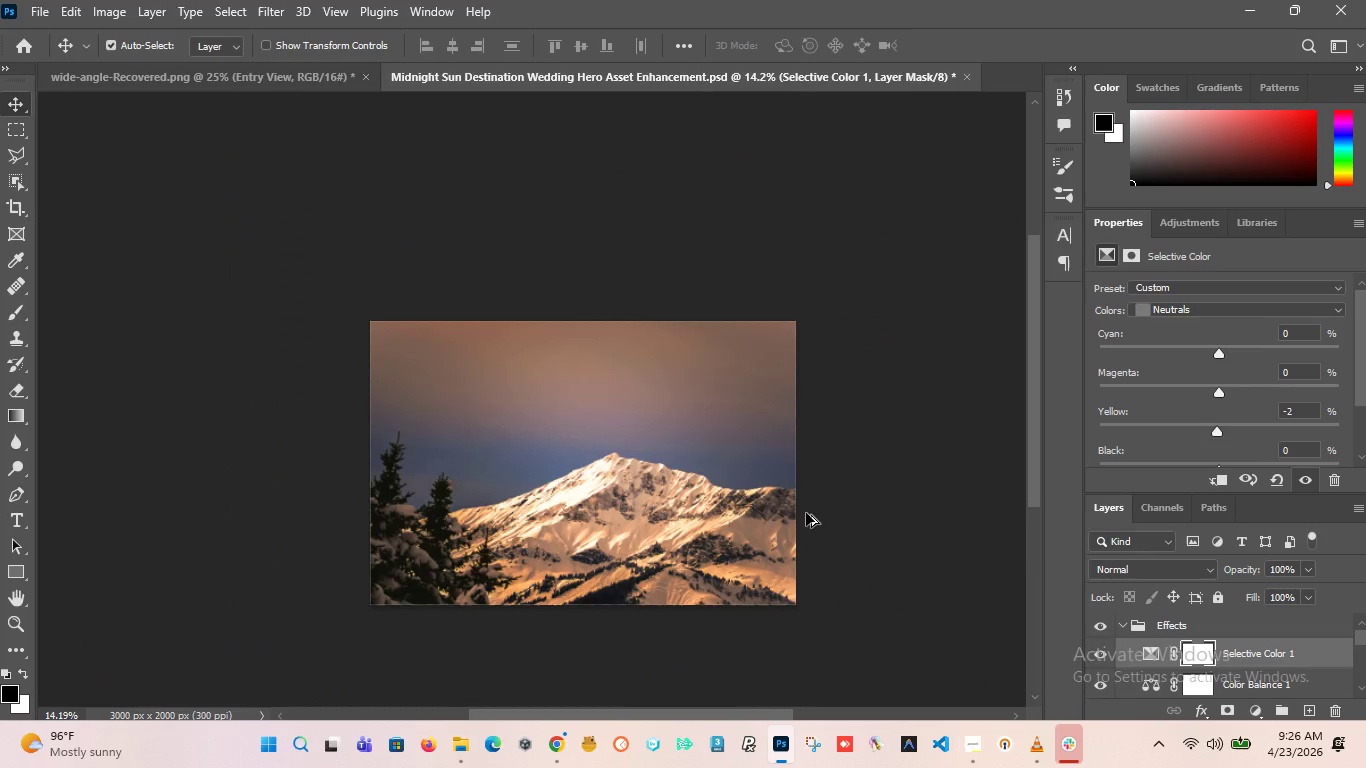 
hold_key(key=AltLeft, duration=0.64)
scroll: coordinate [694, 519], scroll_direction: down, amount: 5.0
 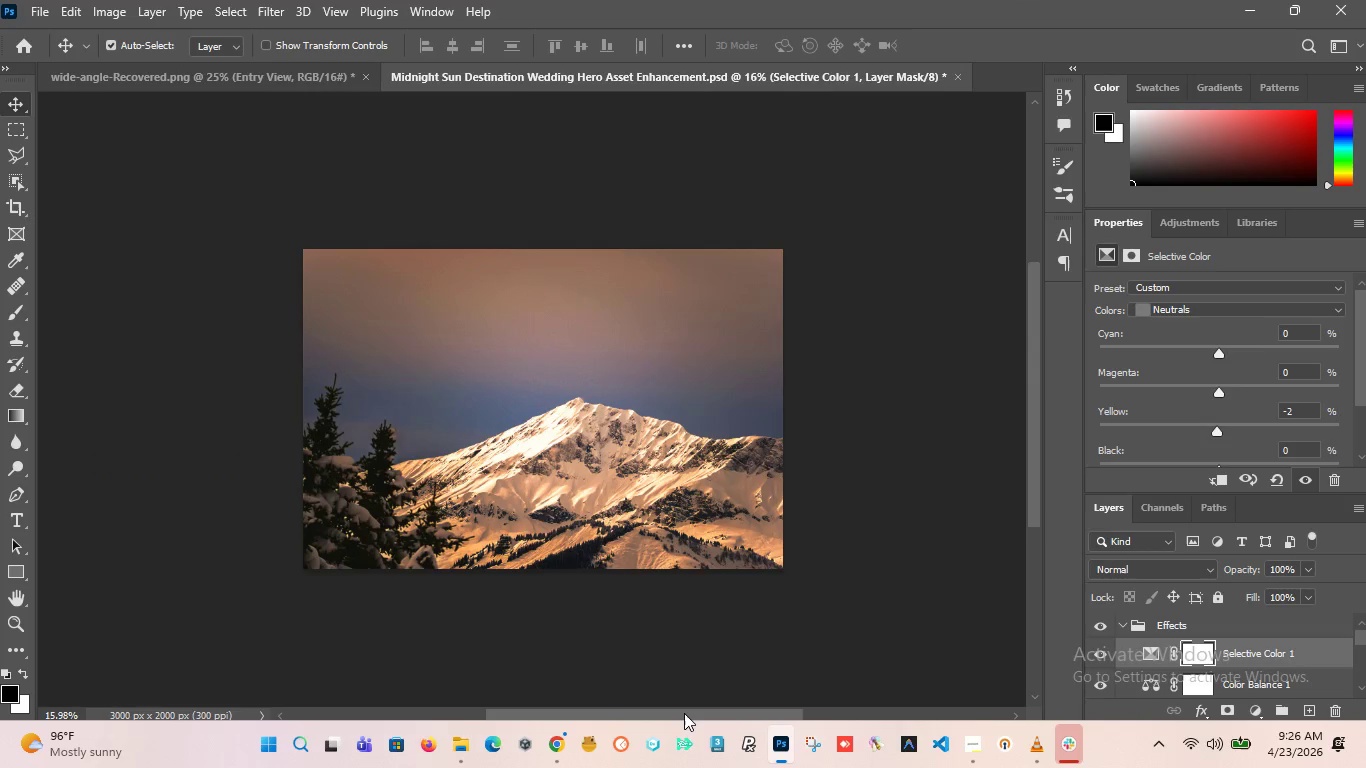 
hold_key(key=AltLeft, duration=2.0)
scroll: coordinate [551, 432], scroll_direction: up, amount: 4.0
 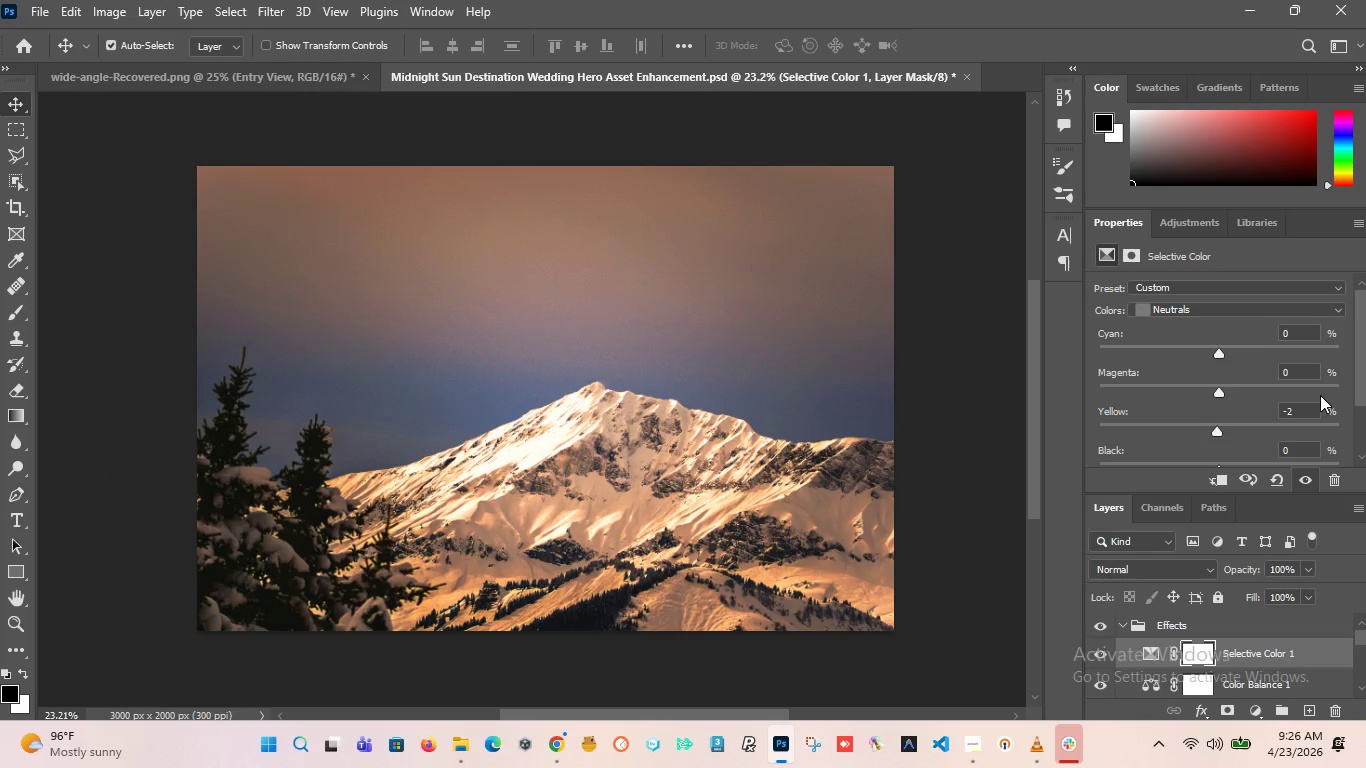 
left_click_drag(start_coordinate=[1361, 374], to_coordinate=[1361, 338])
 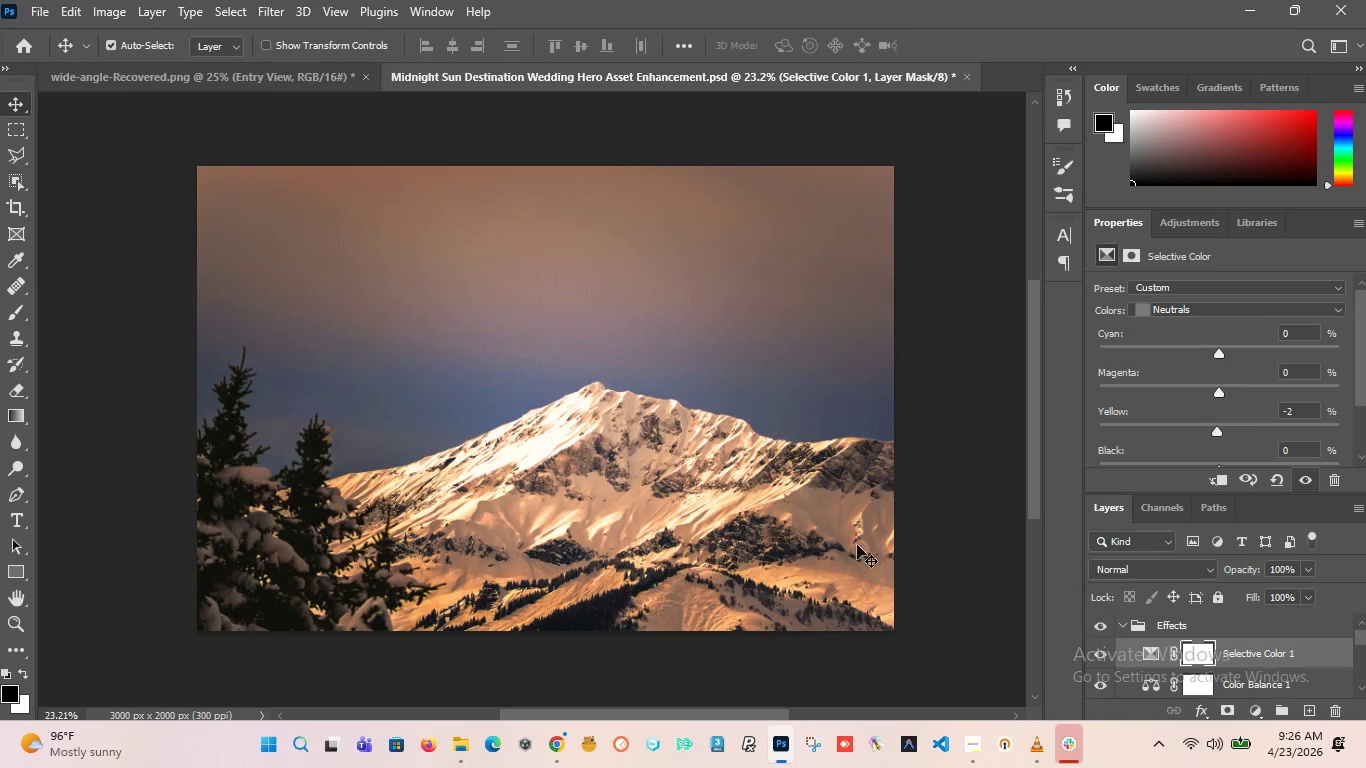 
scroll: coordinate [778, 568], scroll_direction: up, amount: 1.0
 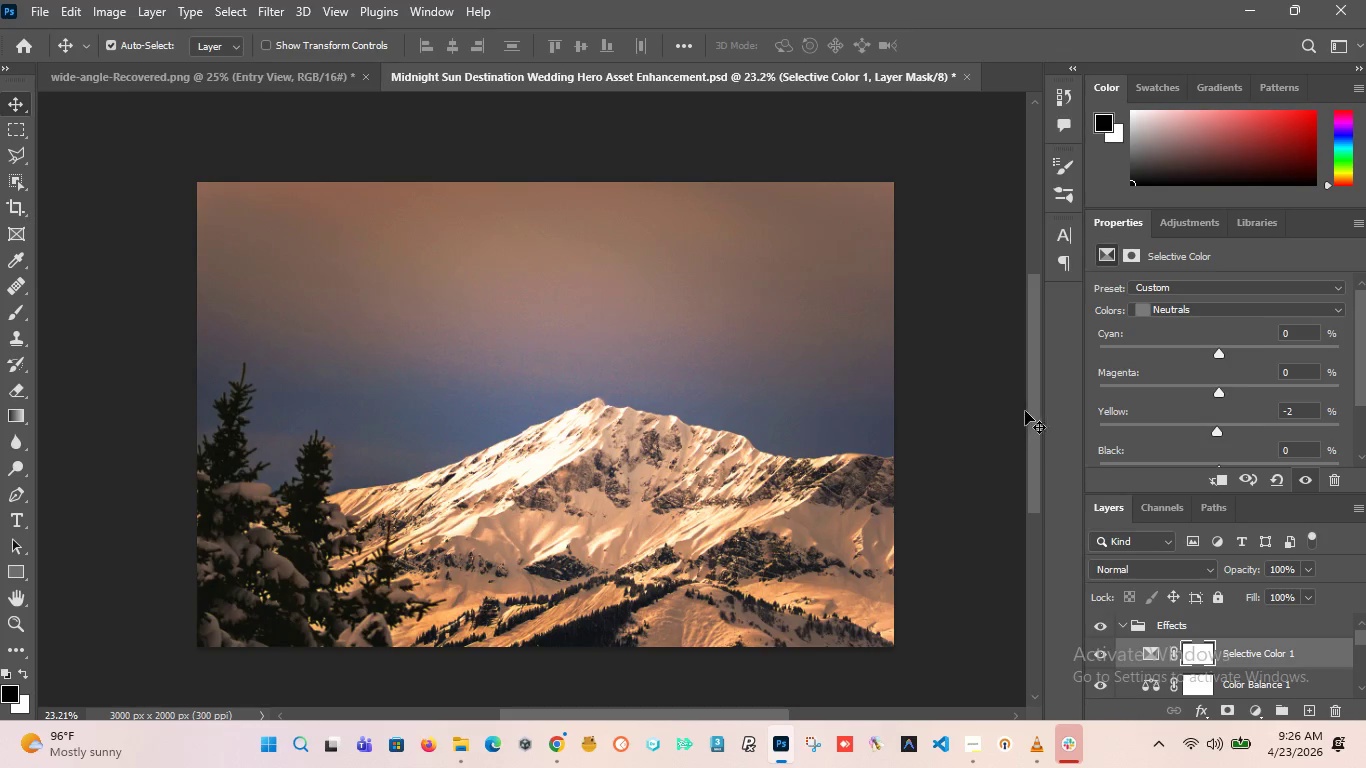 
wait(5.28)
 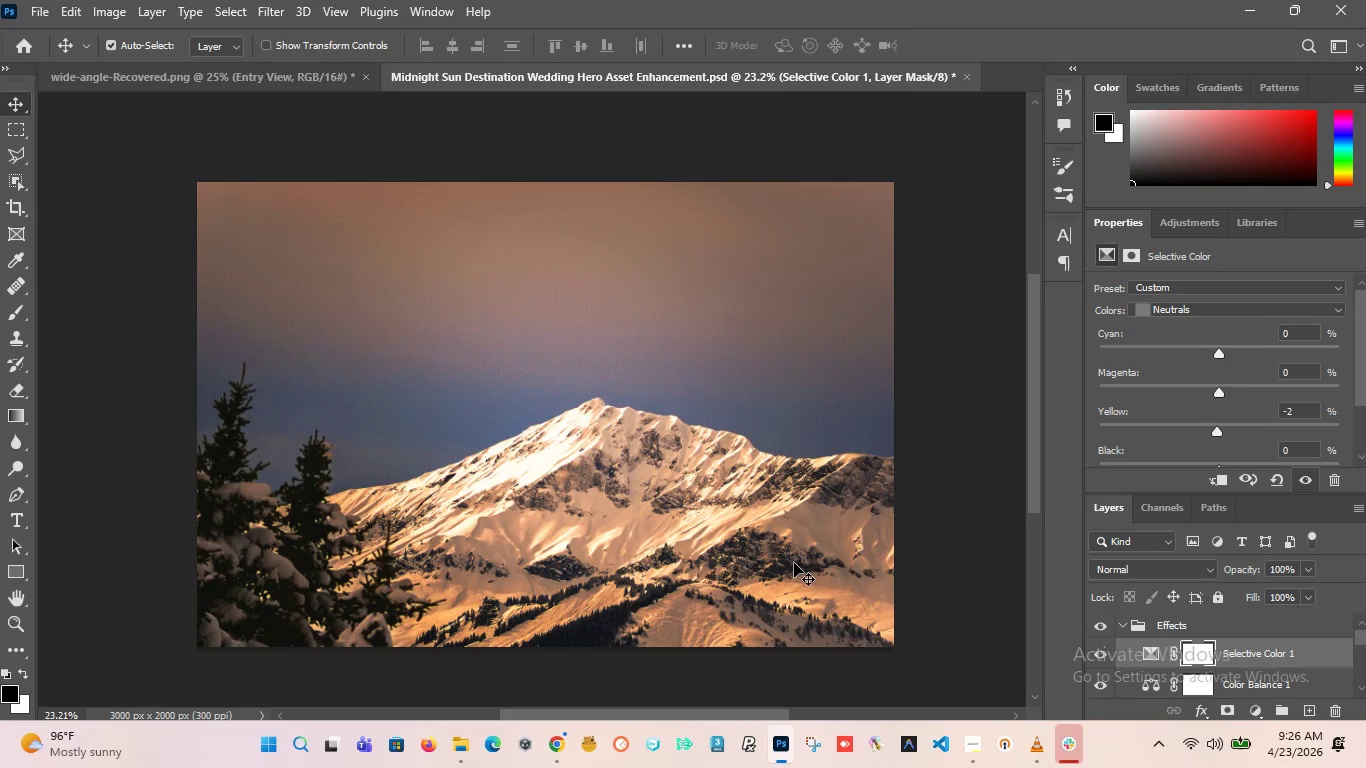 
left_click([1033, 398])
 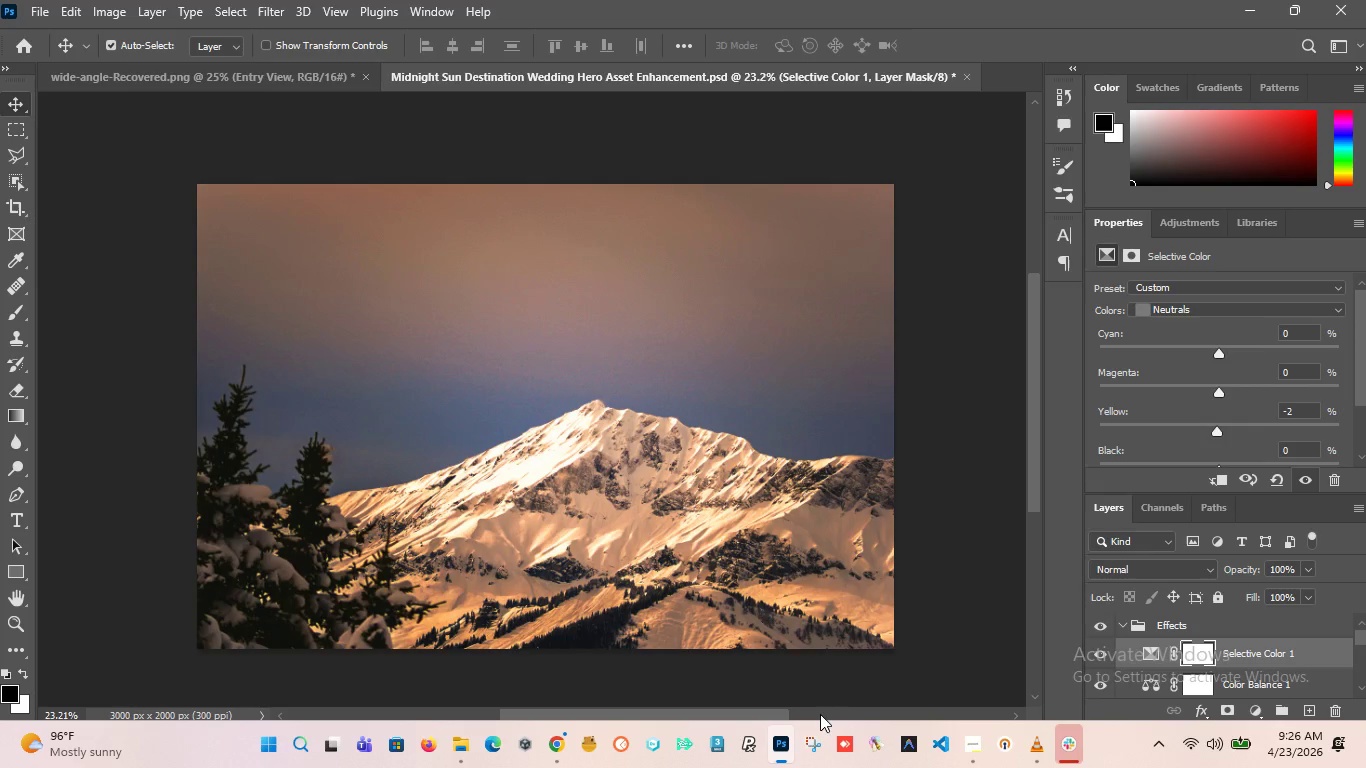 
mouse_move([944, 723])
 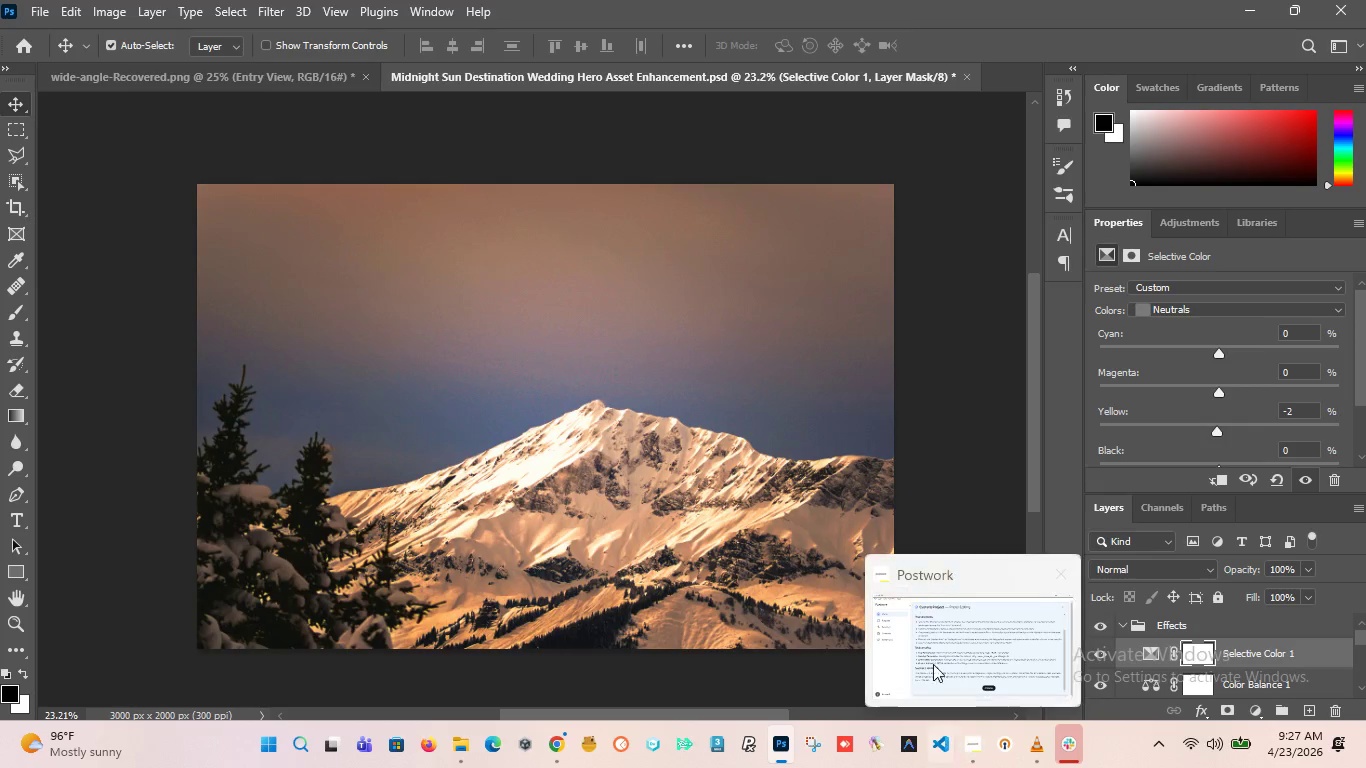 
mouse_move([902, 608])
 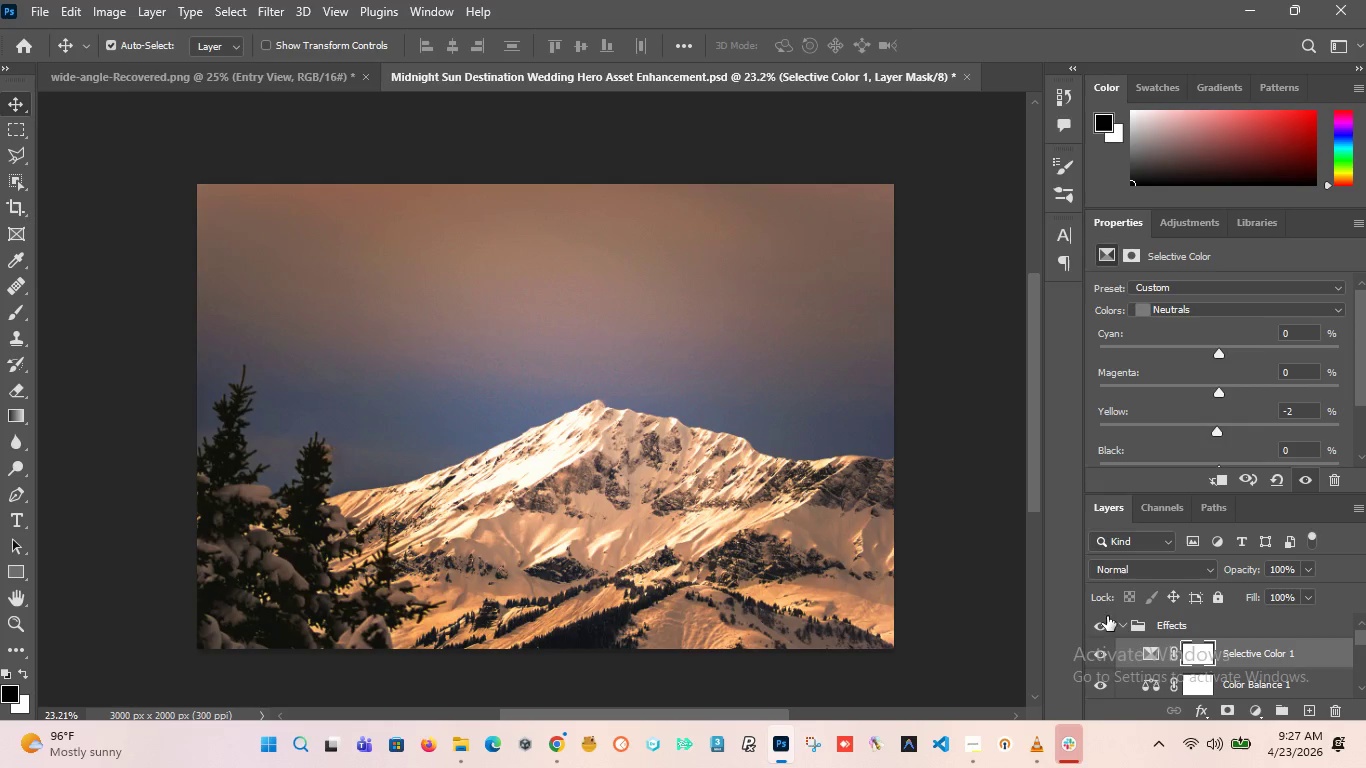 
left_click([1120, 620])
 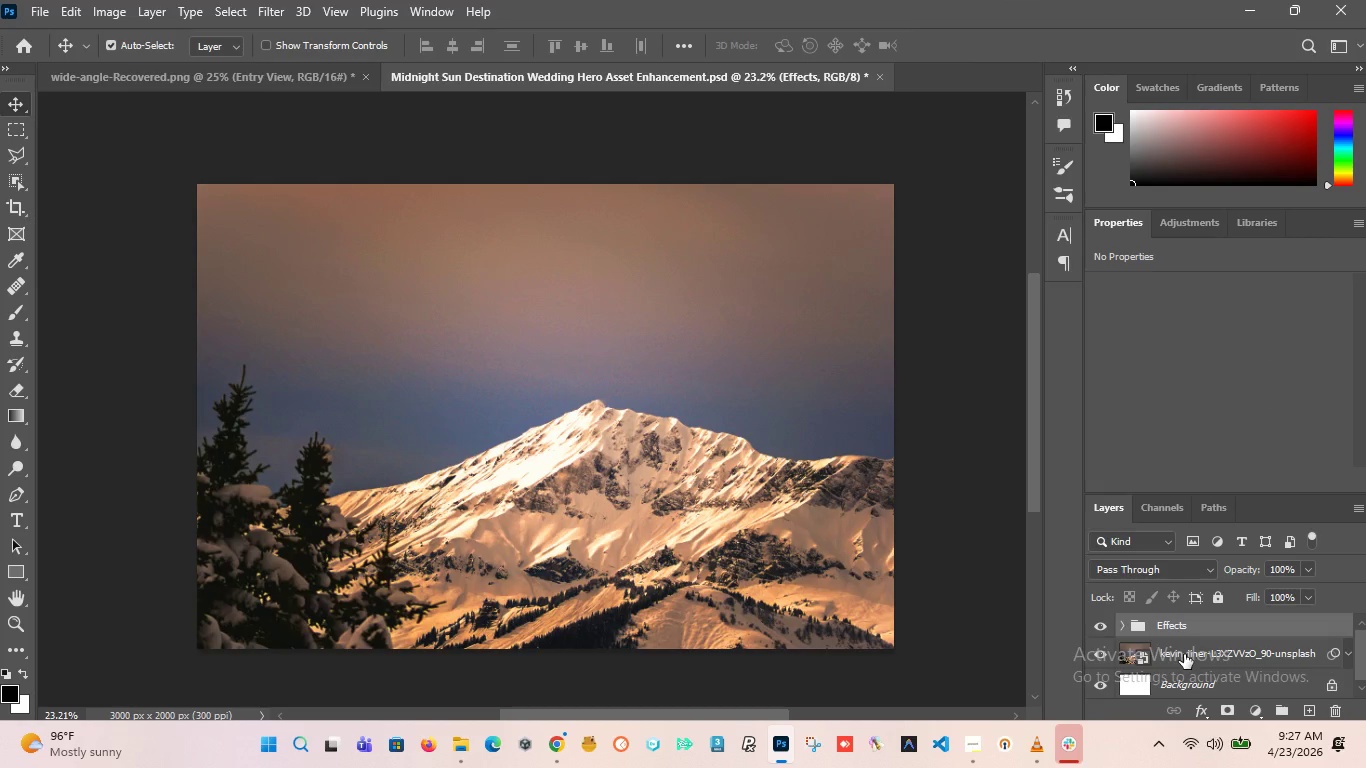 
hold_key(key=ControlLeft, duration=0.61)
left_click([1185, 654])
 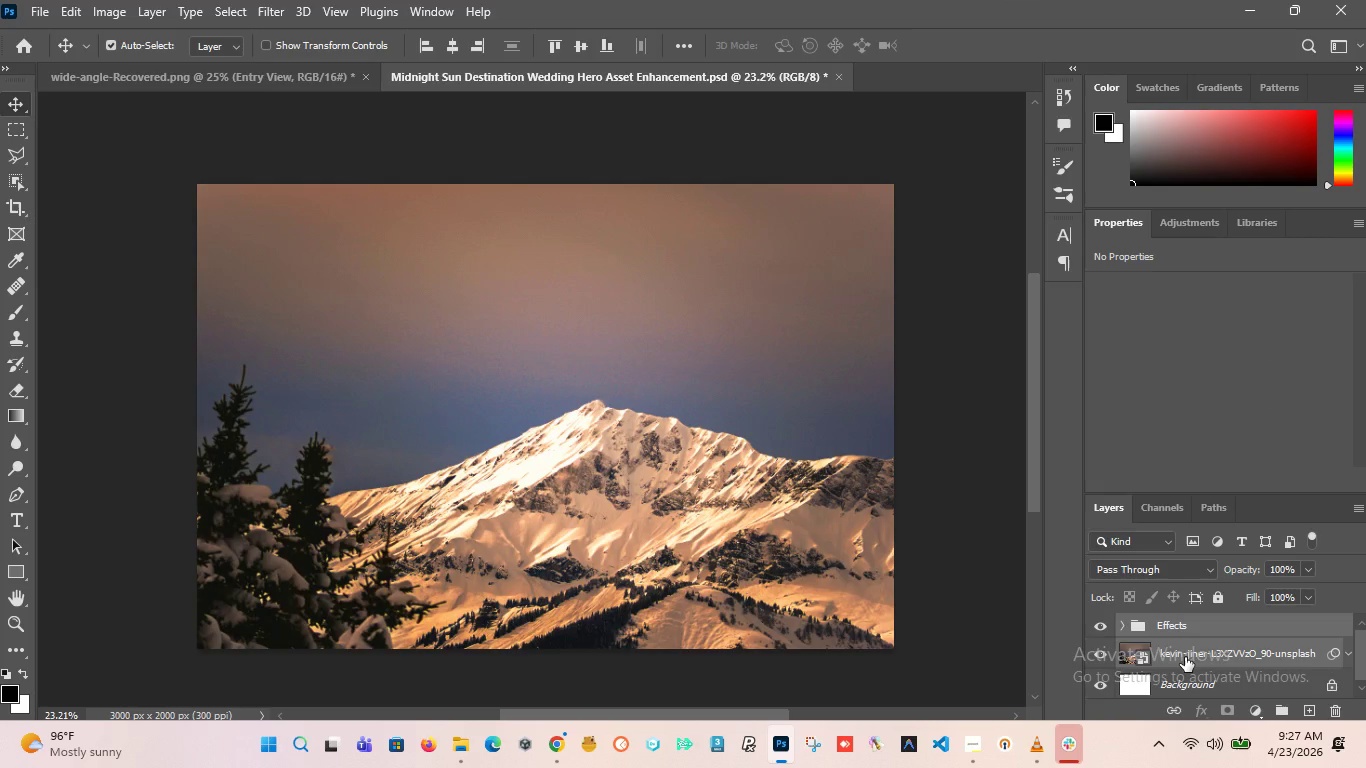 
key(Control+G)
 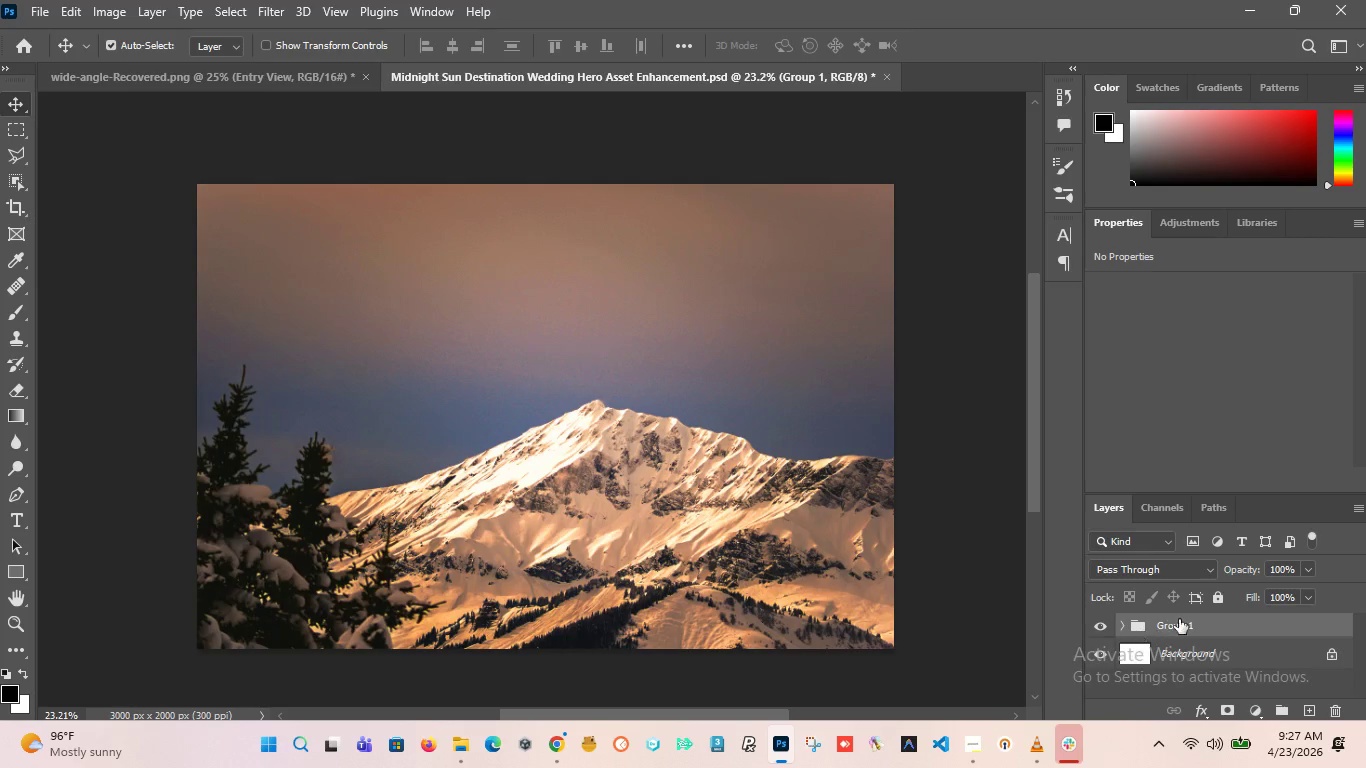 
double_click([1180, 618])
 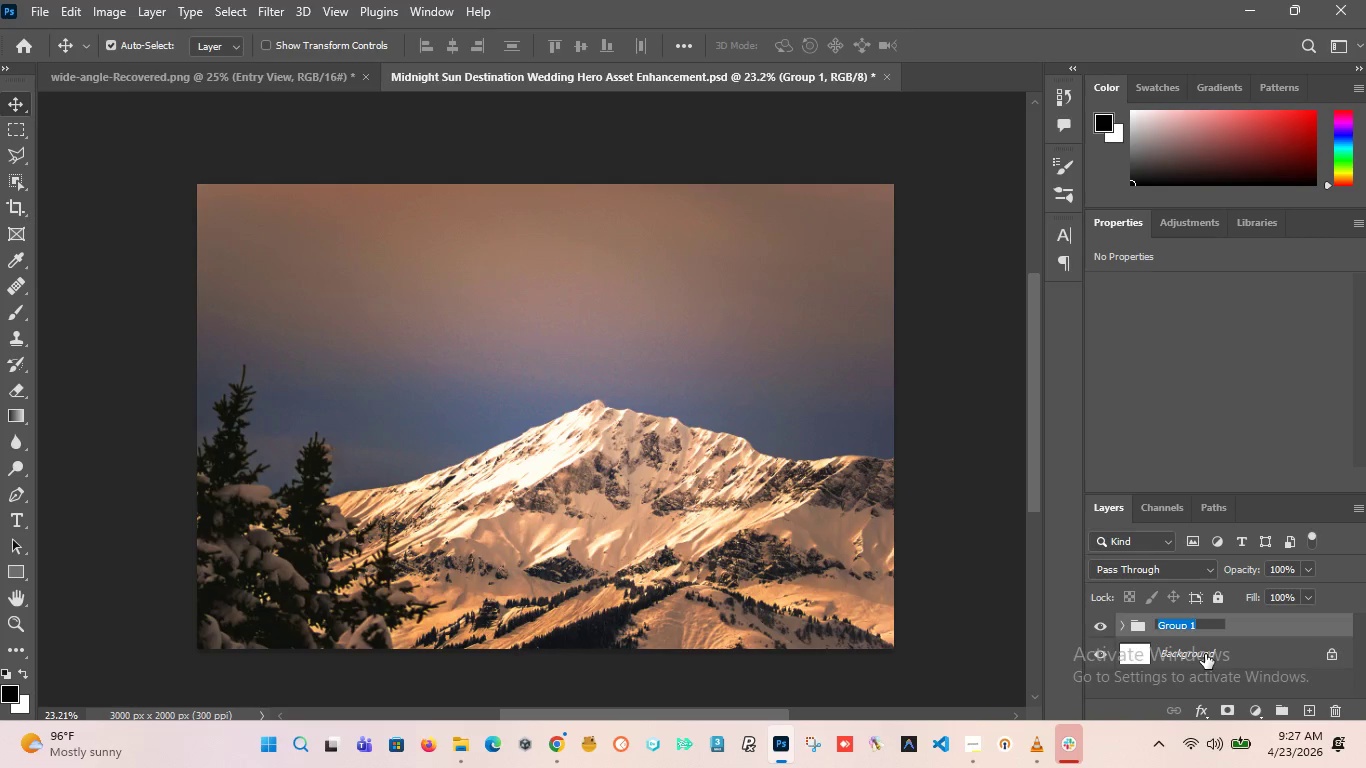 
type(Image)
 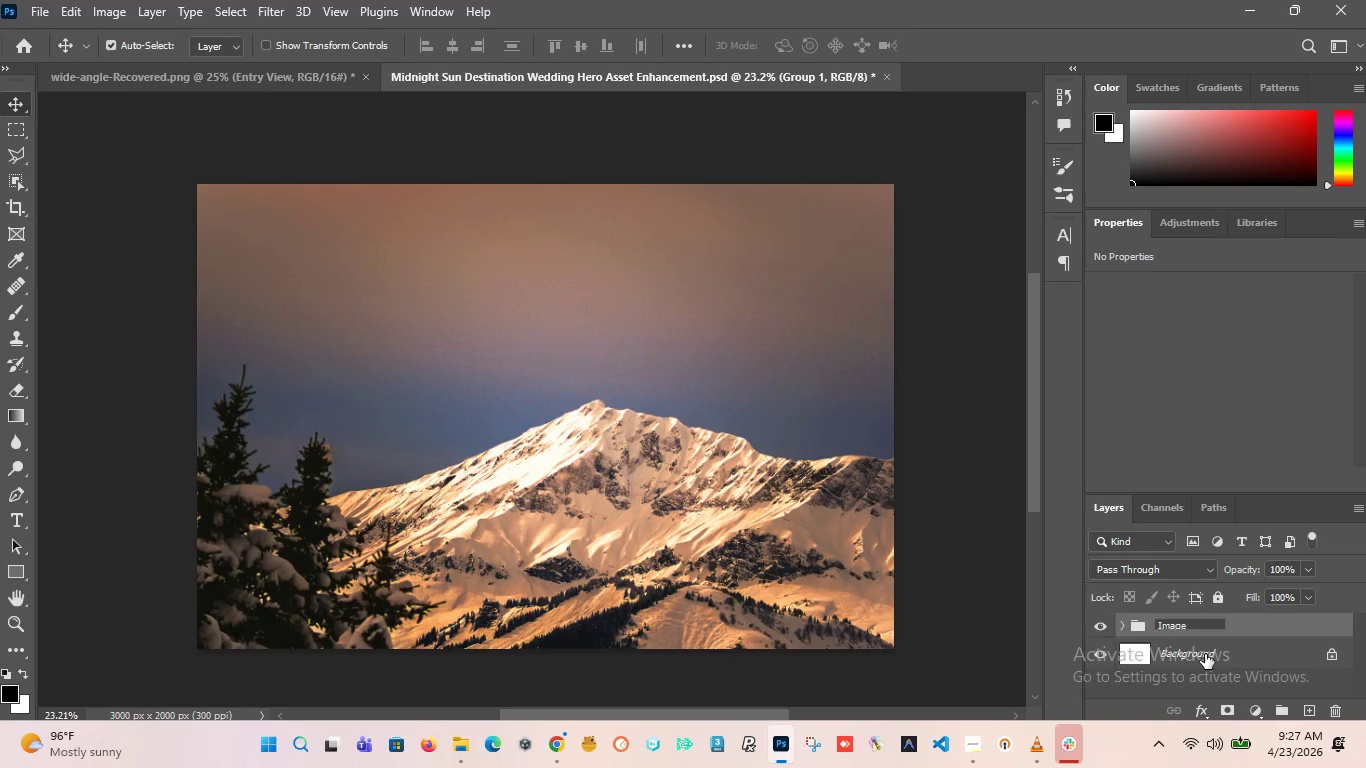 
key(Enter)
 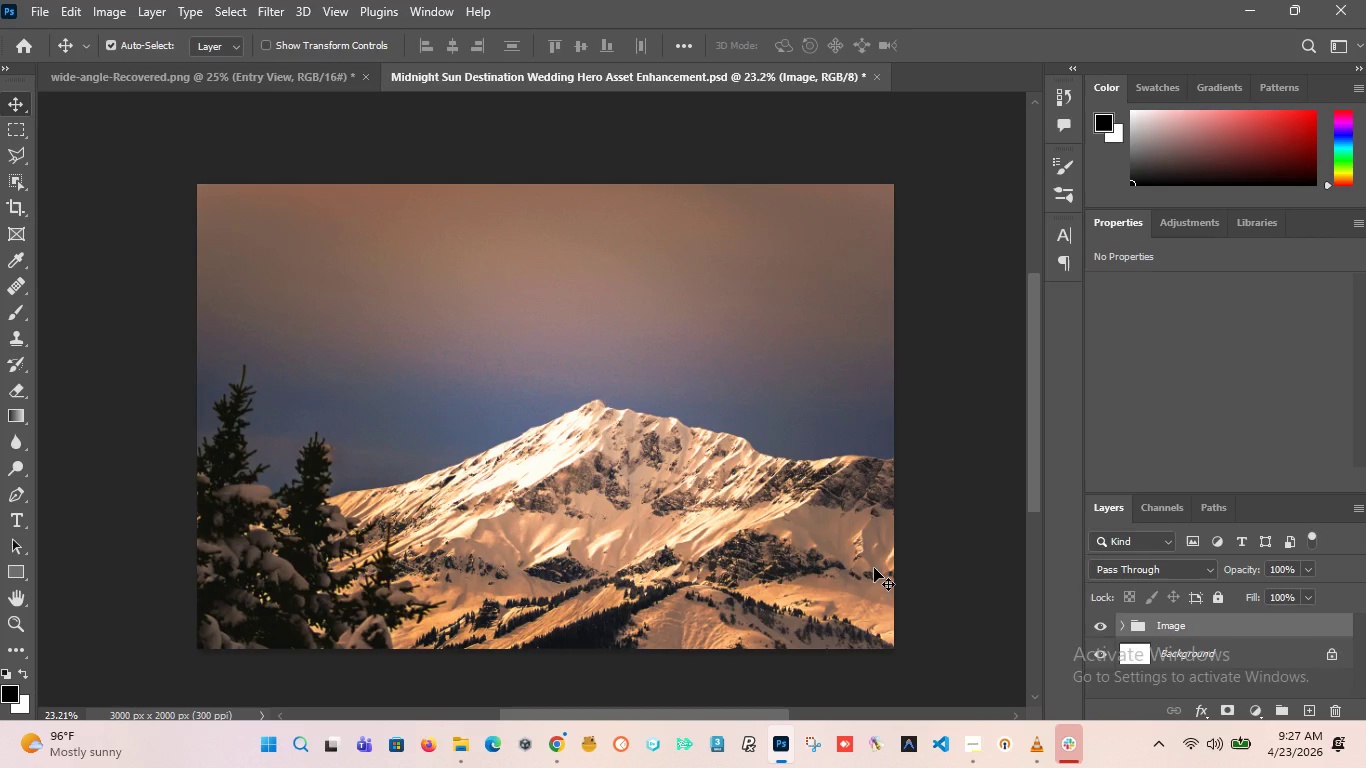 
wait(9.06)
 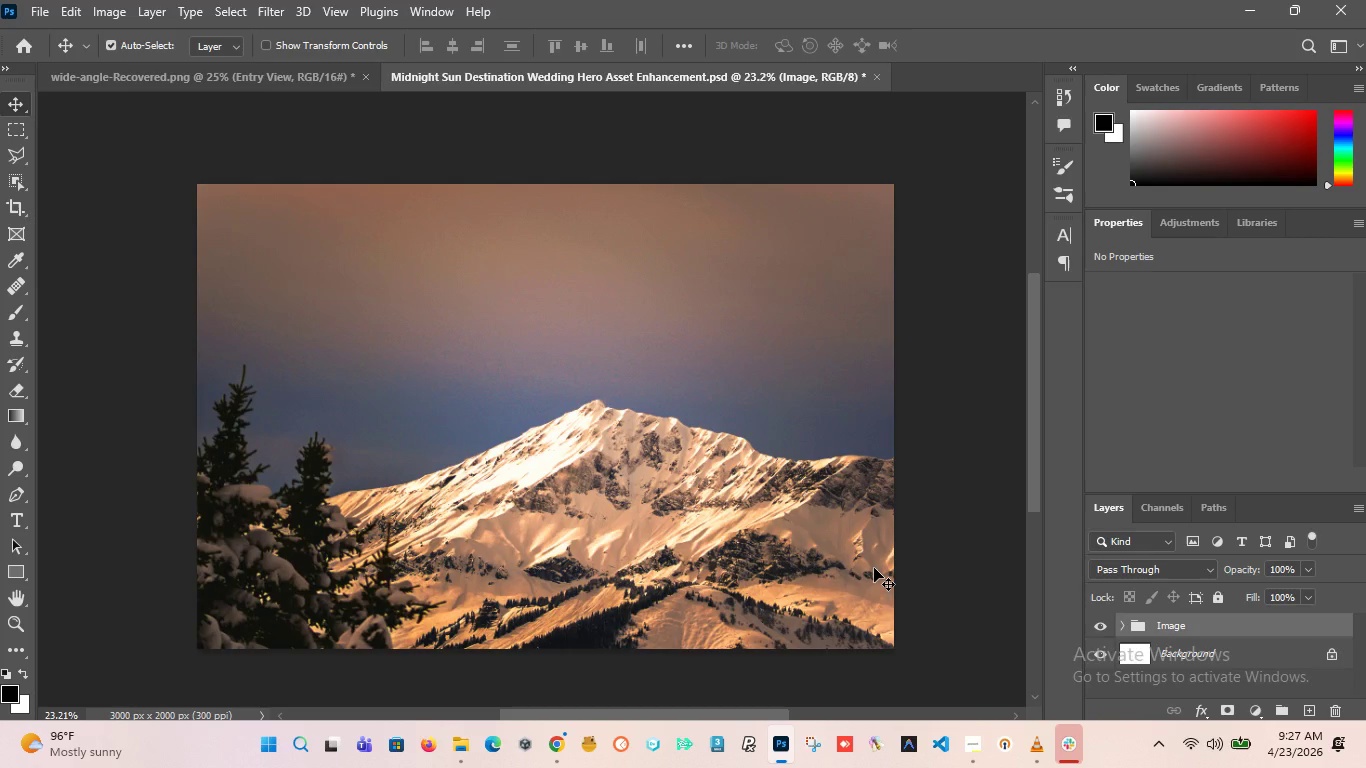 
scroll: coordinate [835, 507], scroll_direction: none, amount: 0.0
 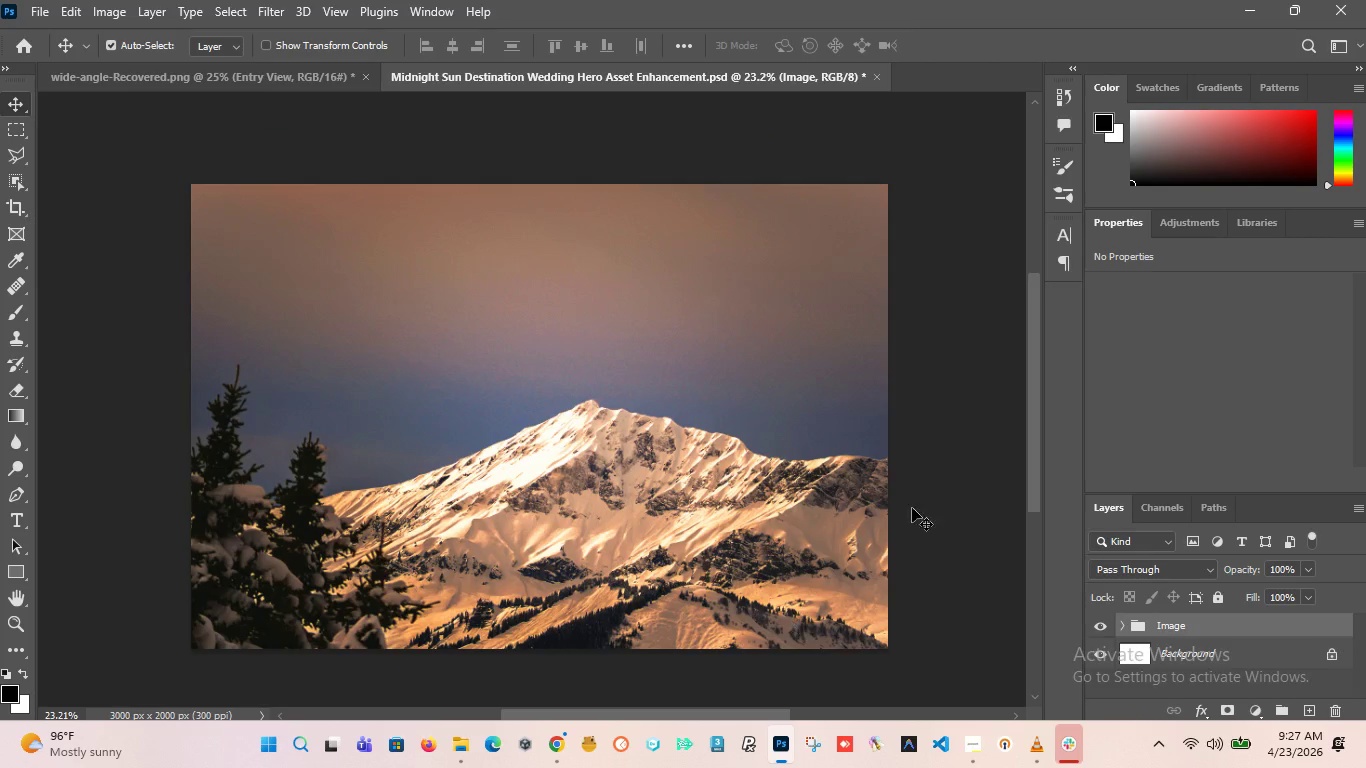 